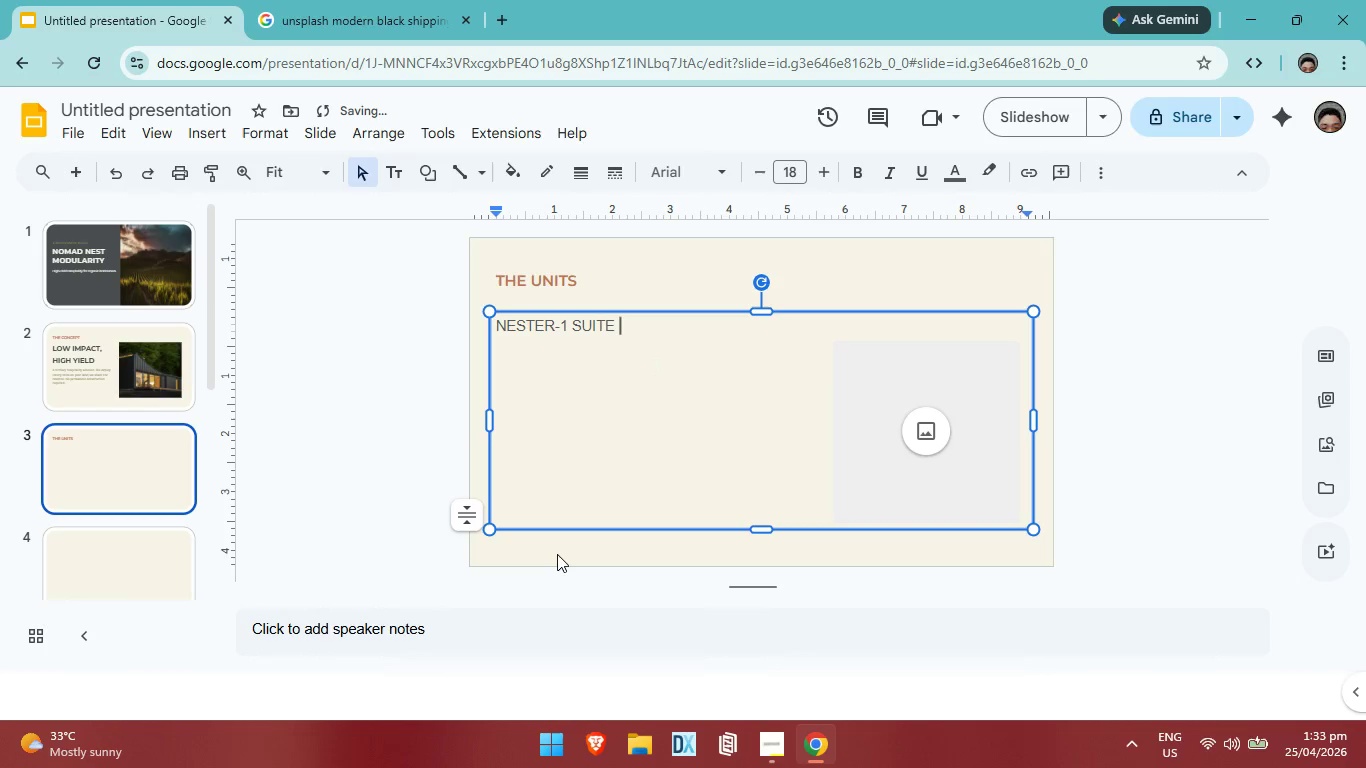 
key(Enter)
 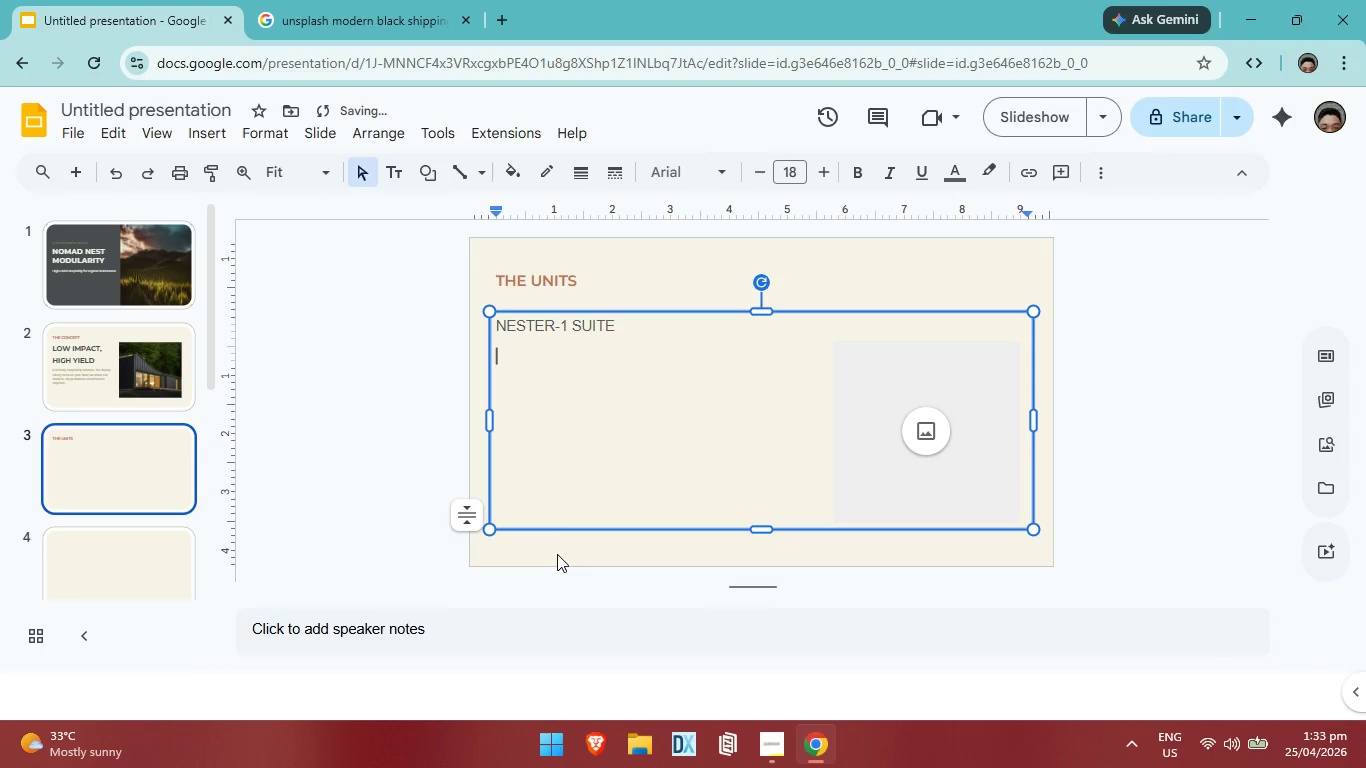 
key(Enter)
 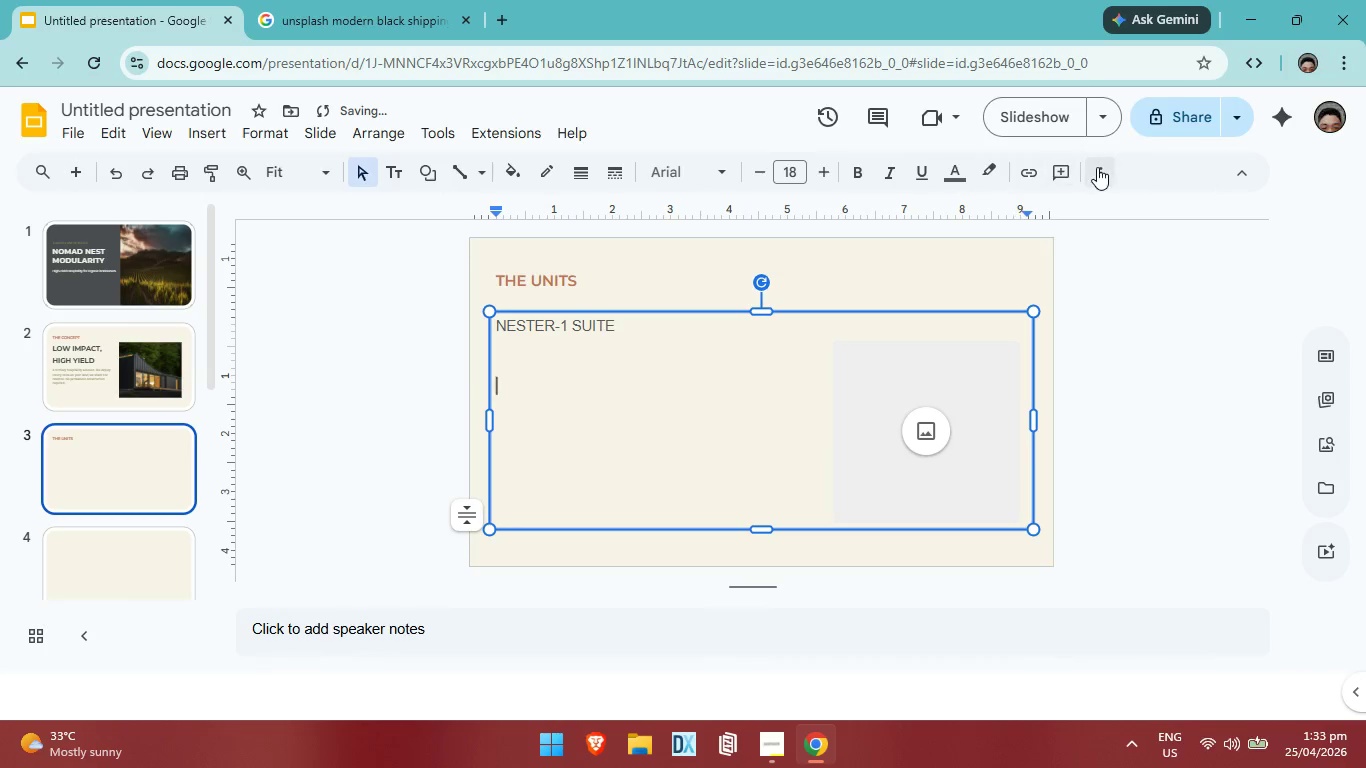 
left_click([1095, 172])
 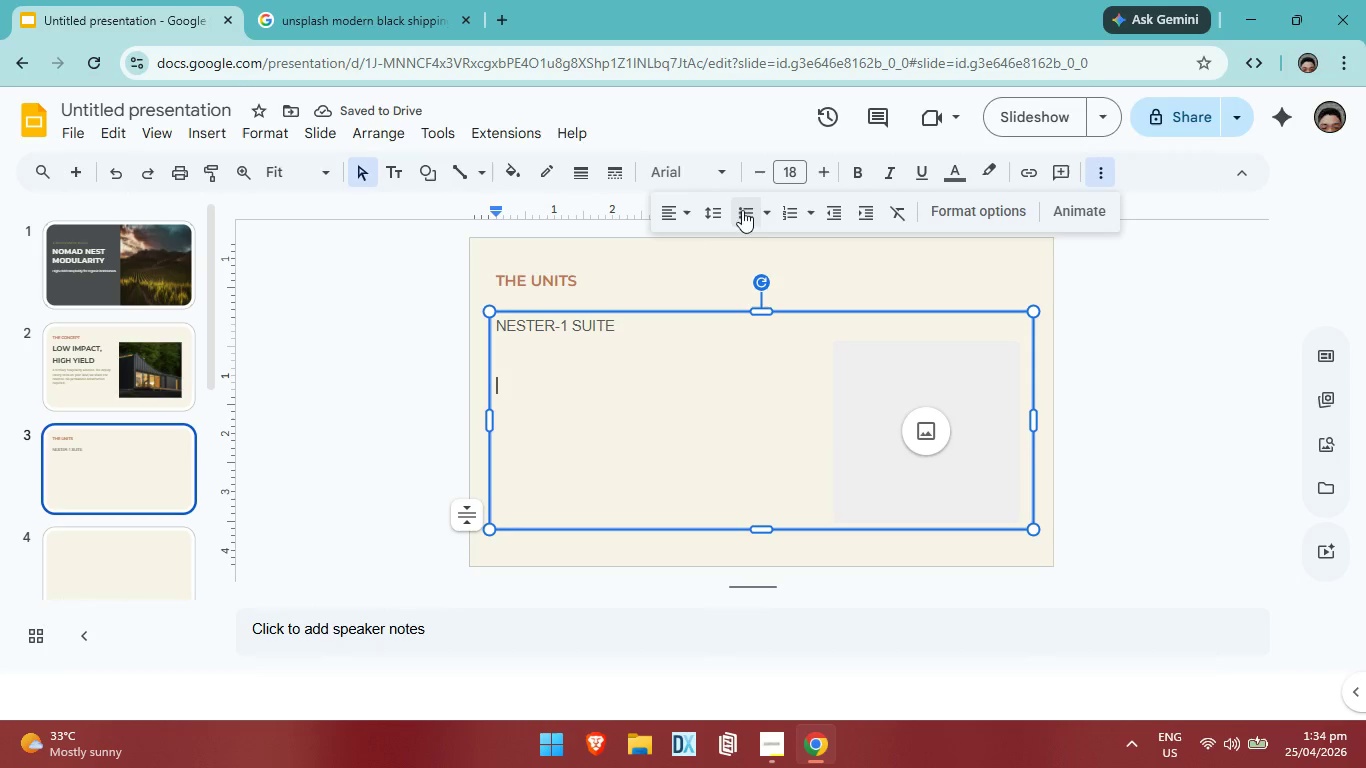 
left_click([733, 212])
 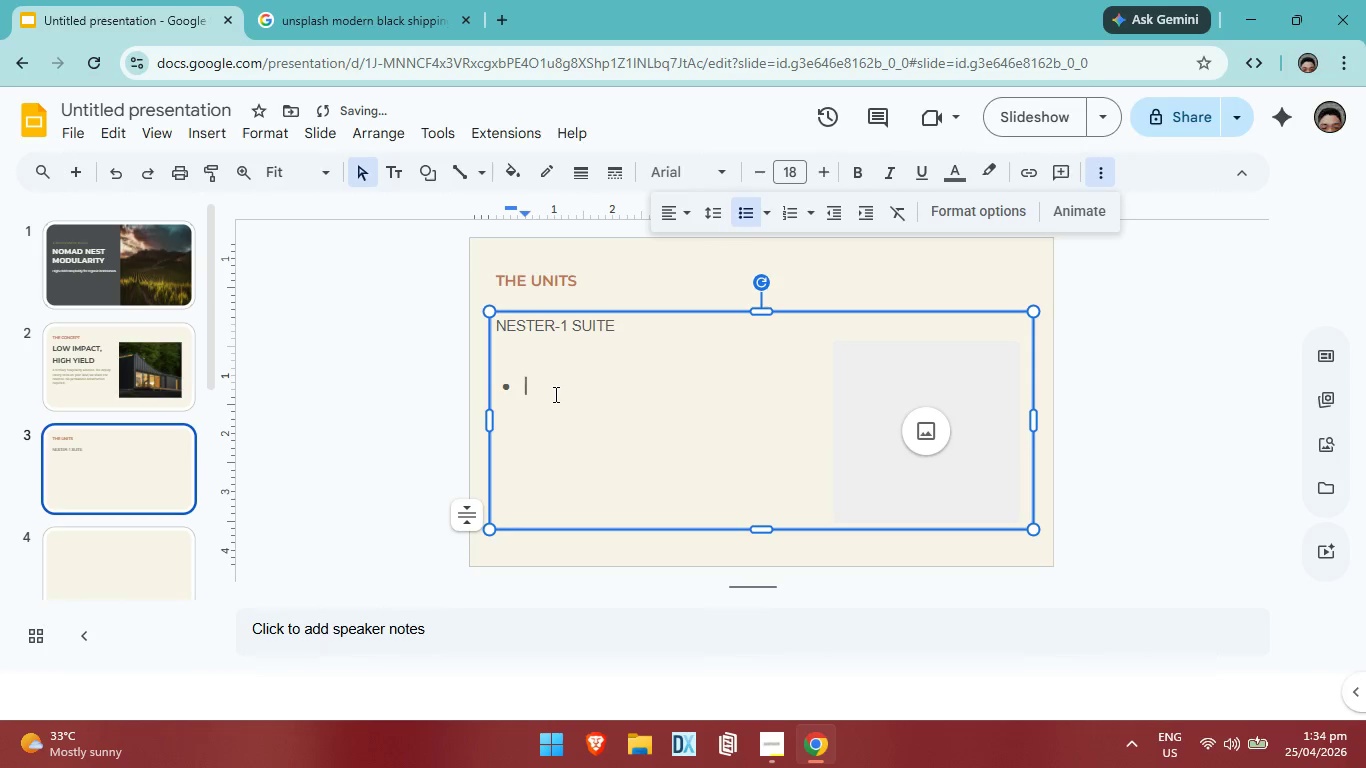 
type(uPC)
key(Backspace)
key(Backspace)
key(Backspace)
type(Upcycled Architecture: 20 )
key(Backspace)
type(ft Modified shipping )
 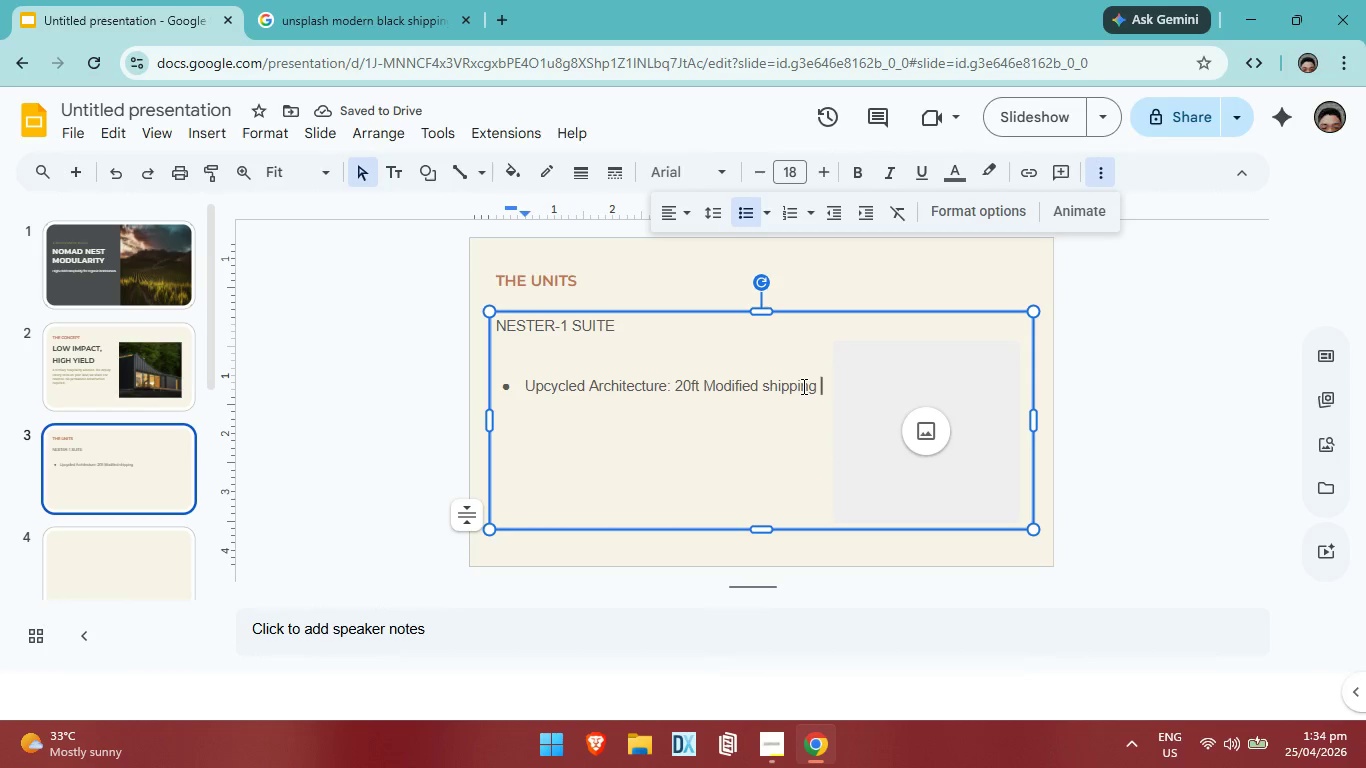 
wait(5.27)
 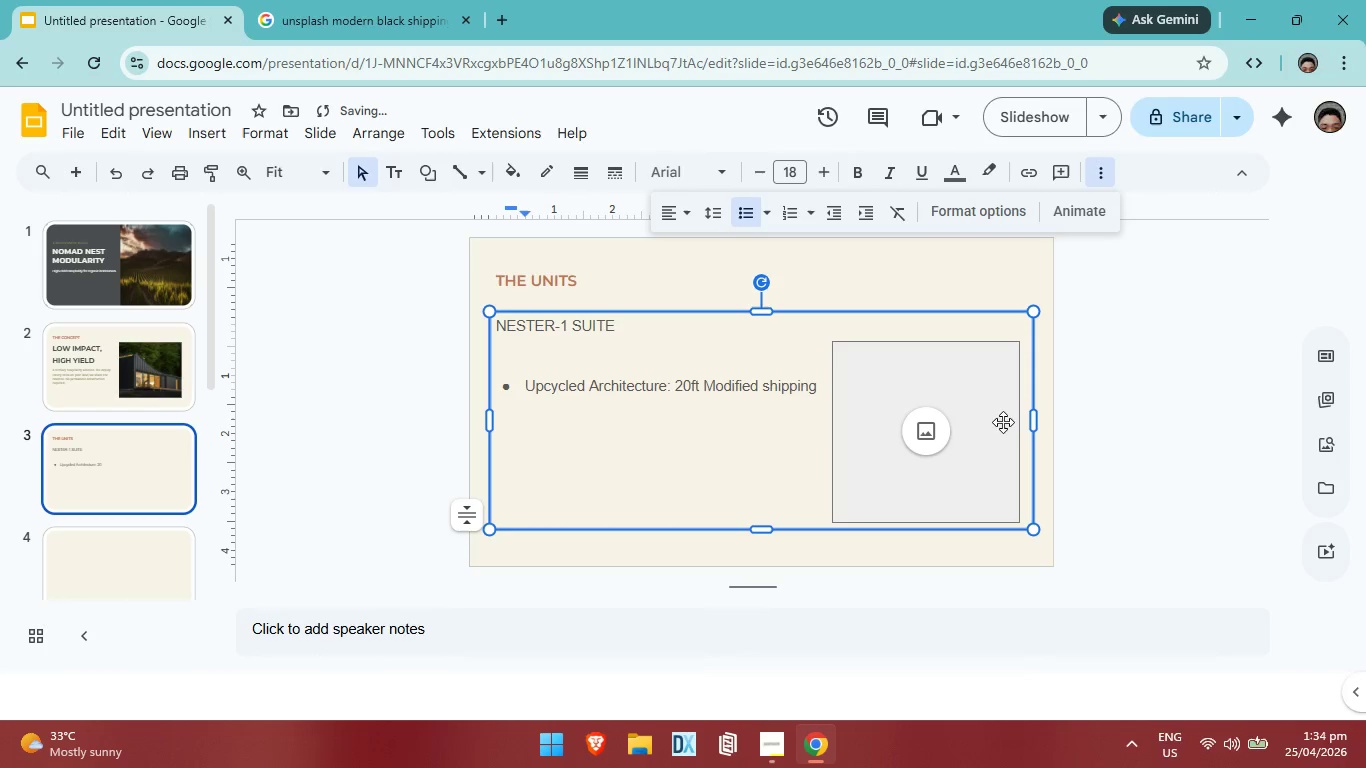 
left_click_drag(start_coordinate=[1031, 428], to_coordinate=[823, 412])
 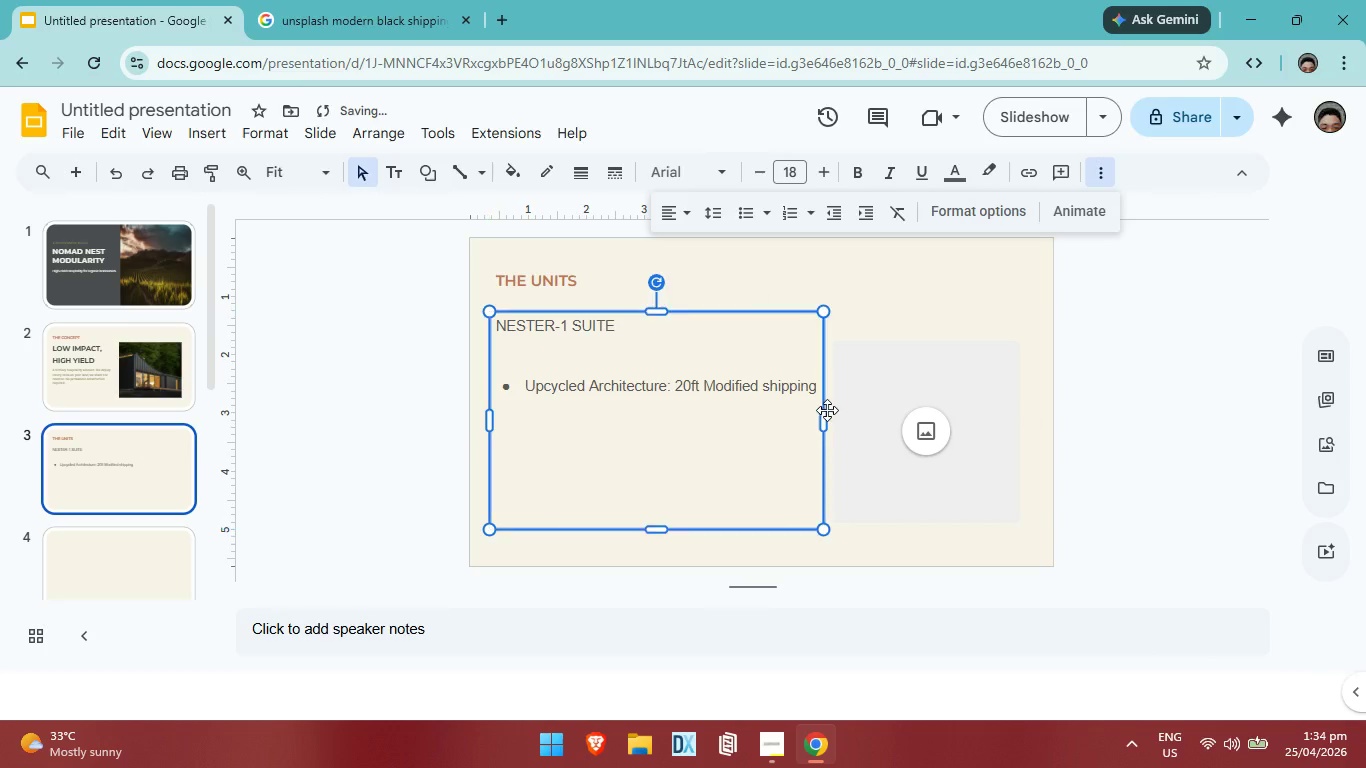 
left_click([827, 410])
 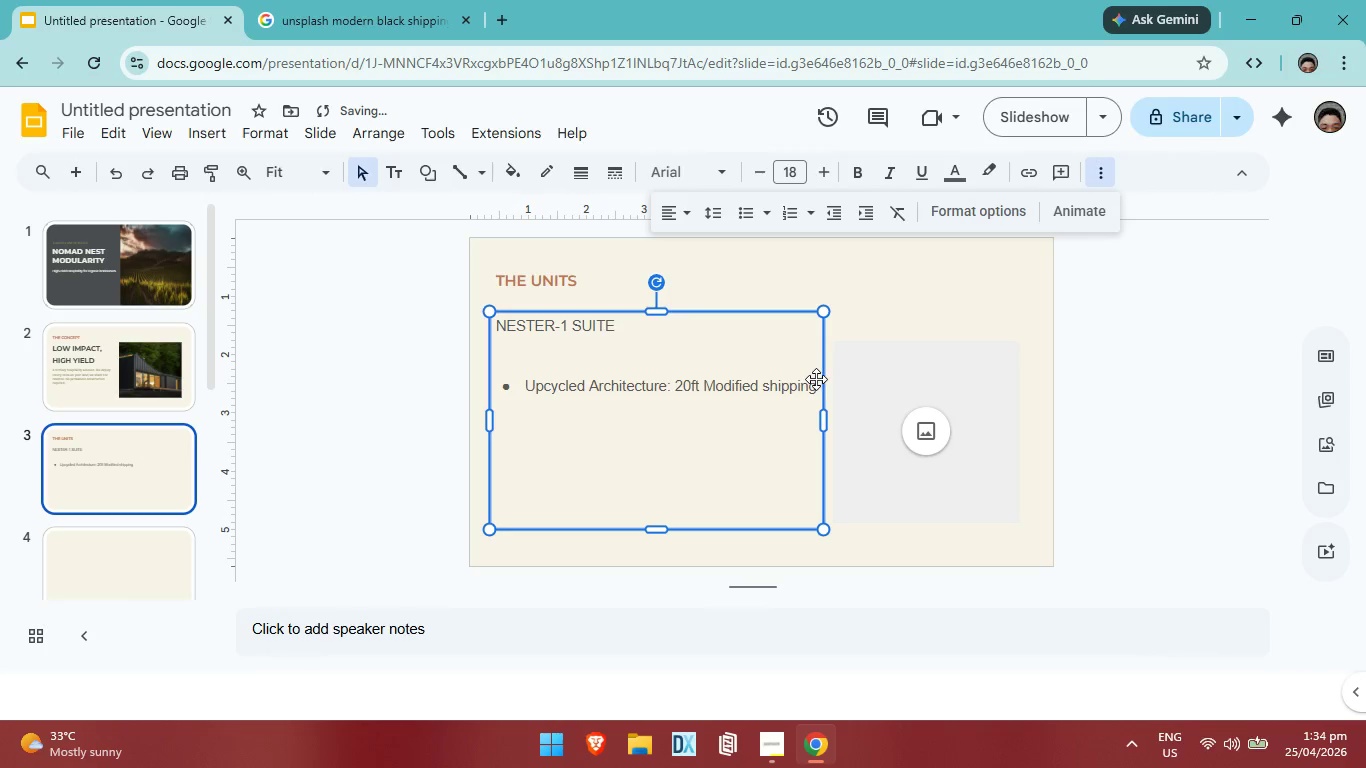 
double_click([812, 384])
 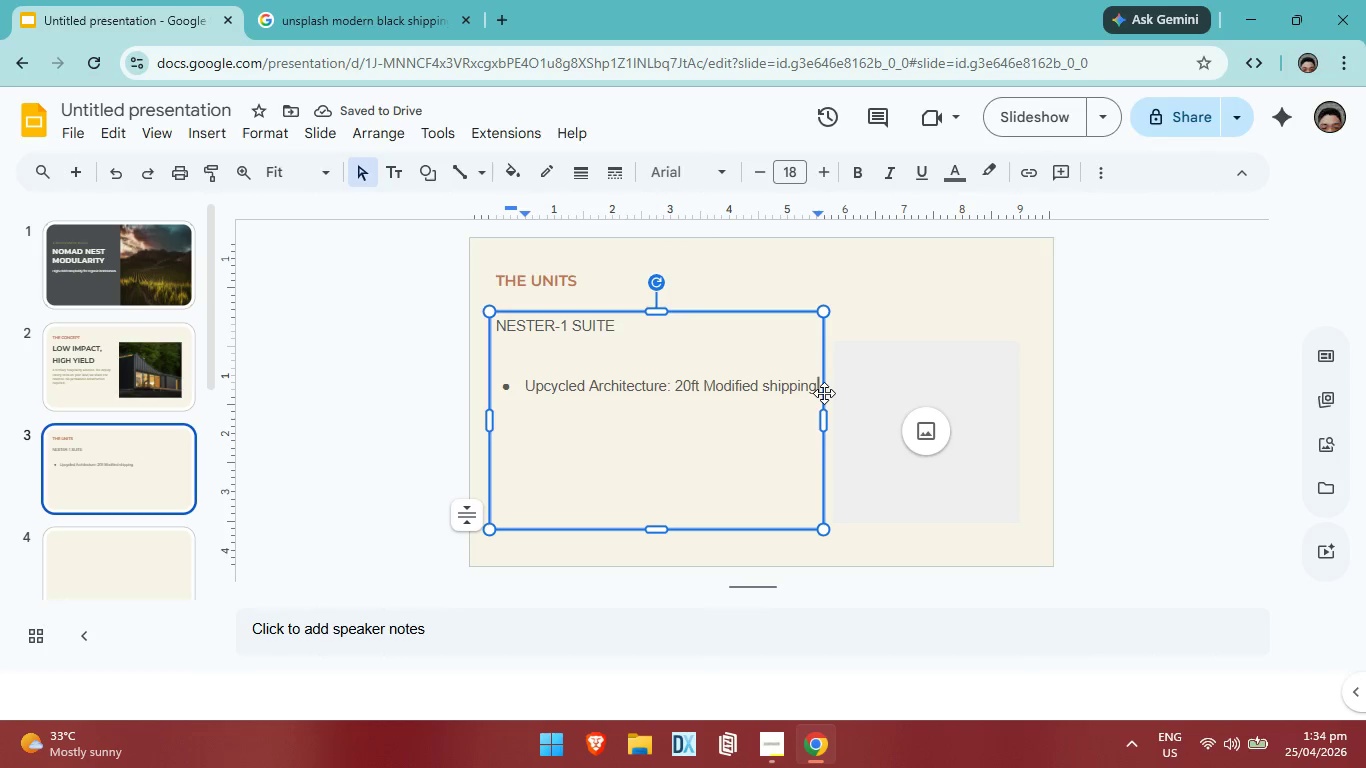 
type(ontai)
key(Backspace)
key(Backspace)
key(Backspace)
key(Backspace)
key(Backspace)
type( container.)
 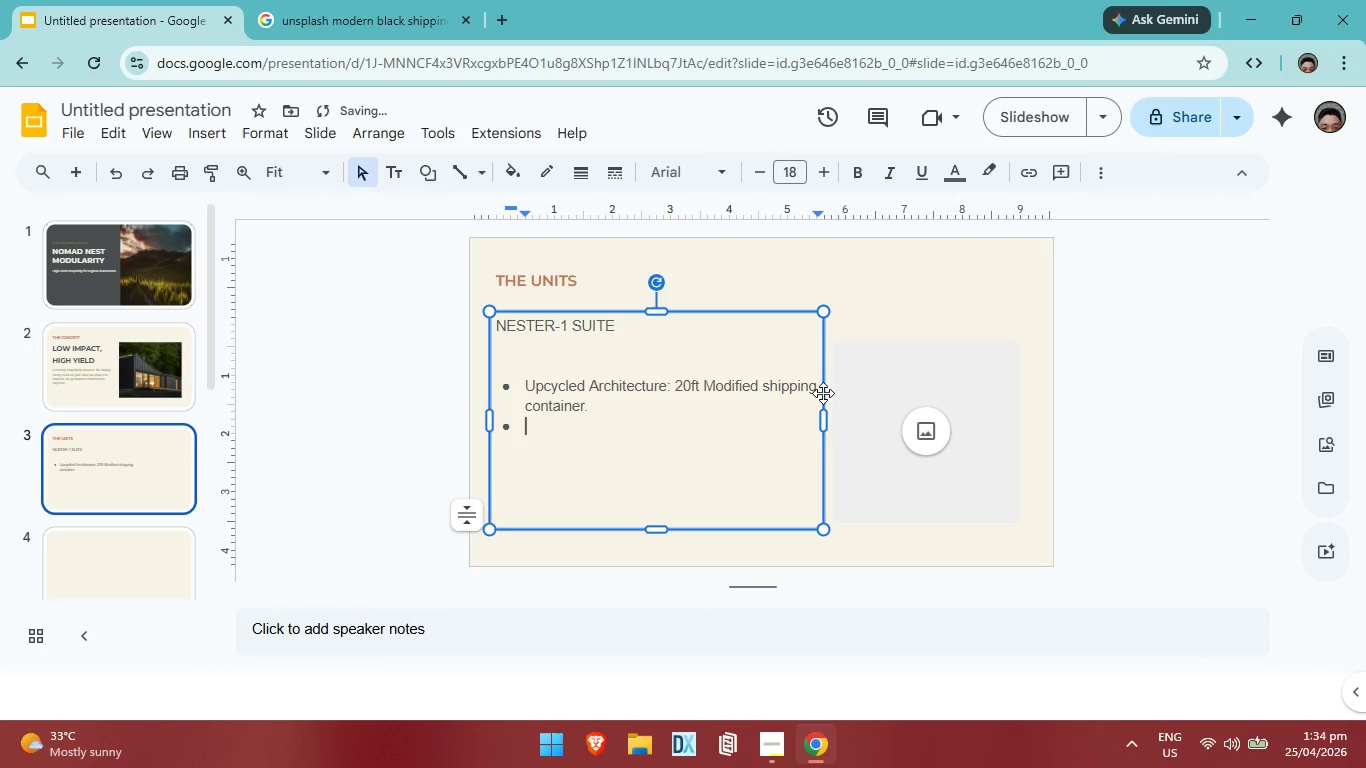 
key(Enter)
 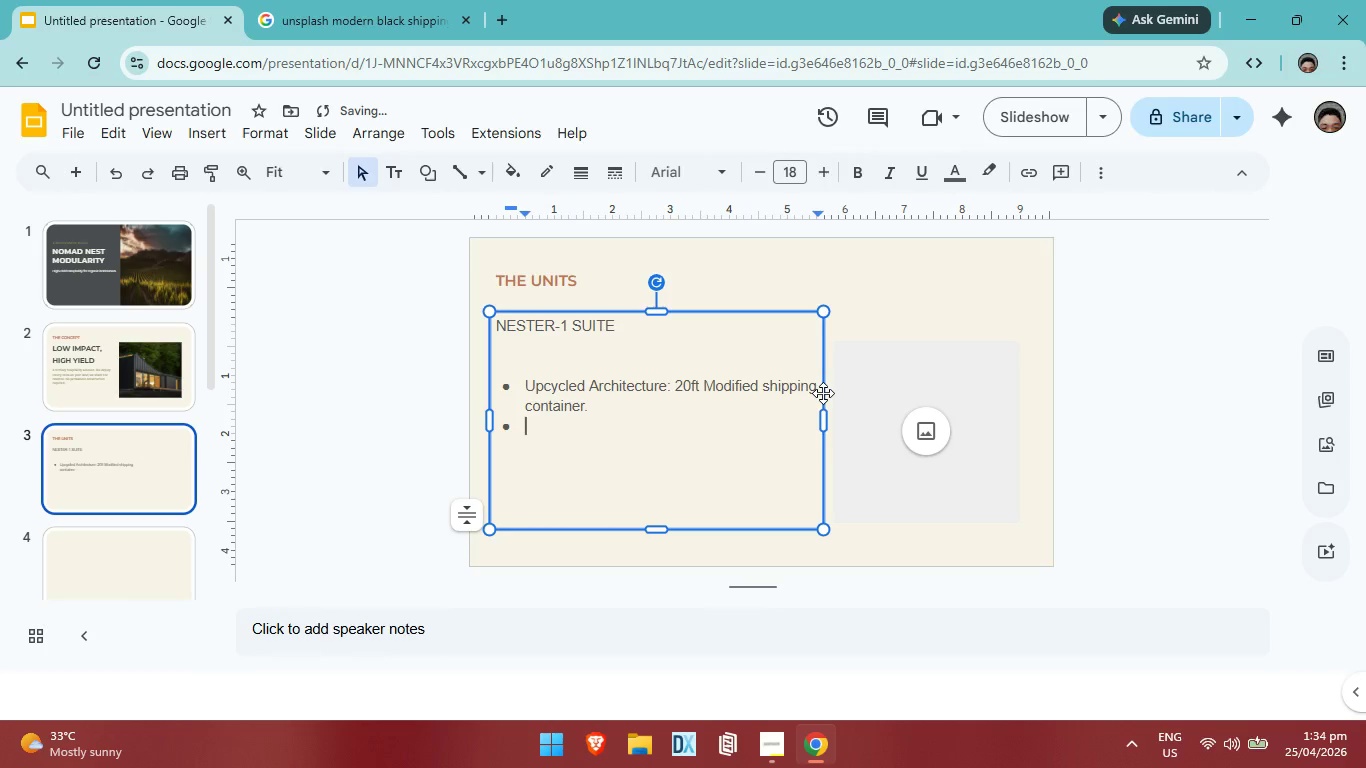 
type(Luxury Interior: Oak flooring, premium linens, smart climate)
 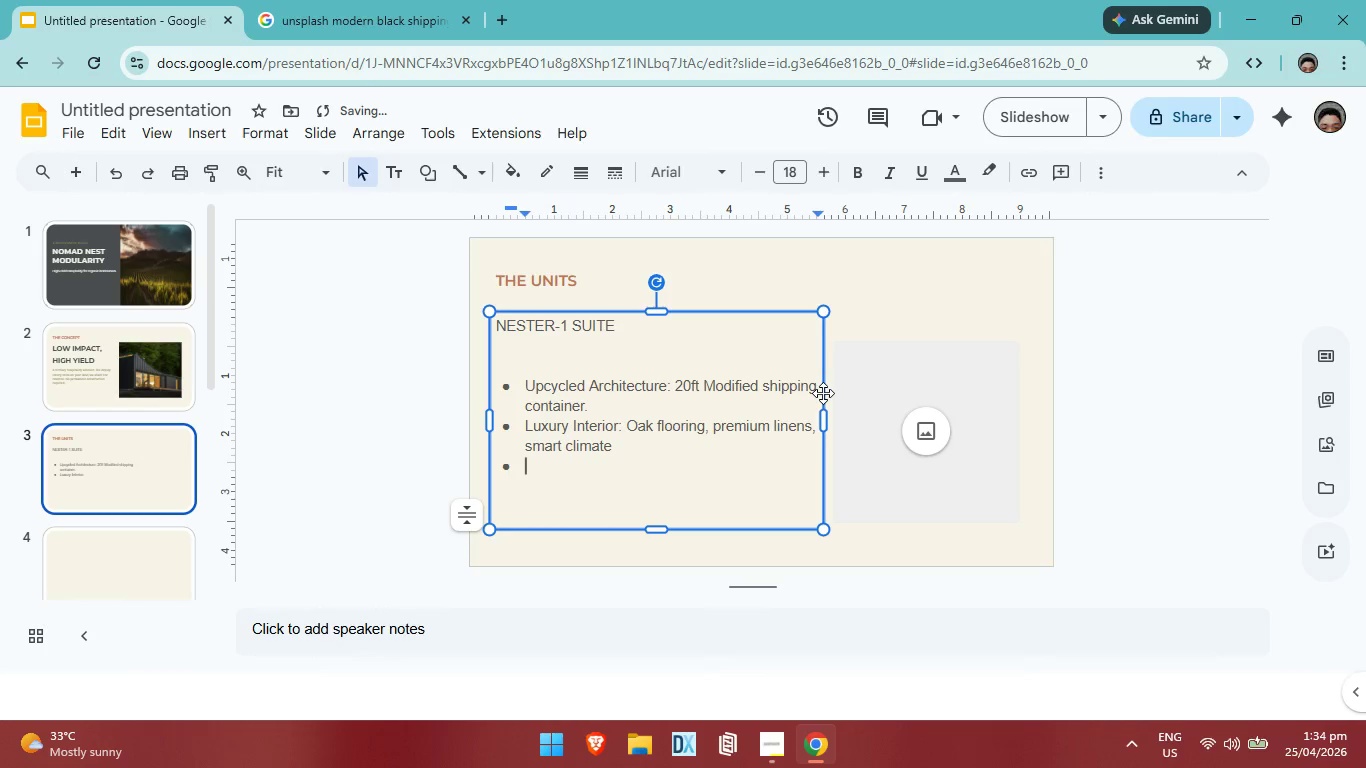 
key(Enter)
 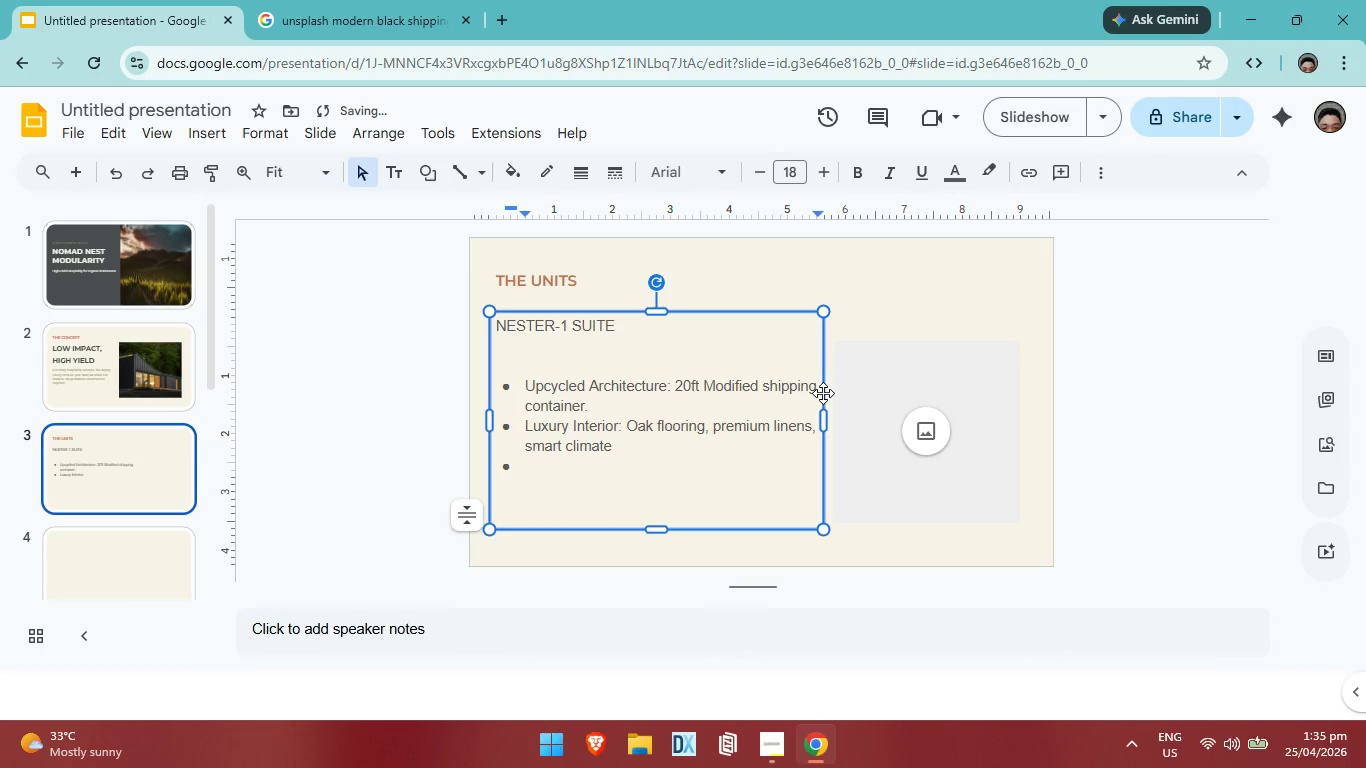 
type(Panoramic glas)
key(Backspace)
key(Backspace)
key(Backspace)
key(Backspace)
key(Backspace)
type( Glass: Floor0)
key(Backspace)
type(-to-celing)
key(Backspace)
key(Backspace)
key(Backspace)
key(Backspace)
type(iling nature immersion)
 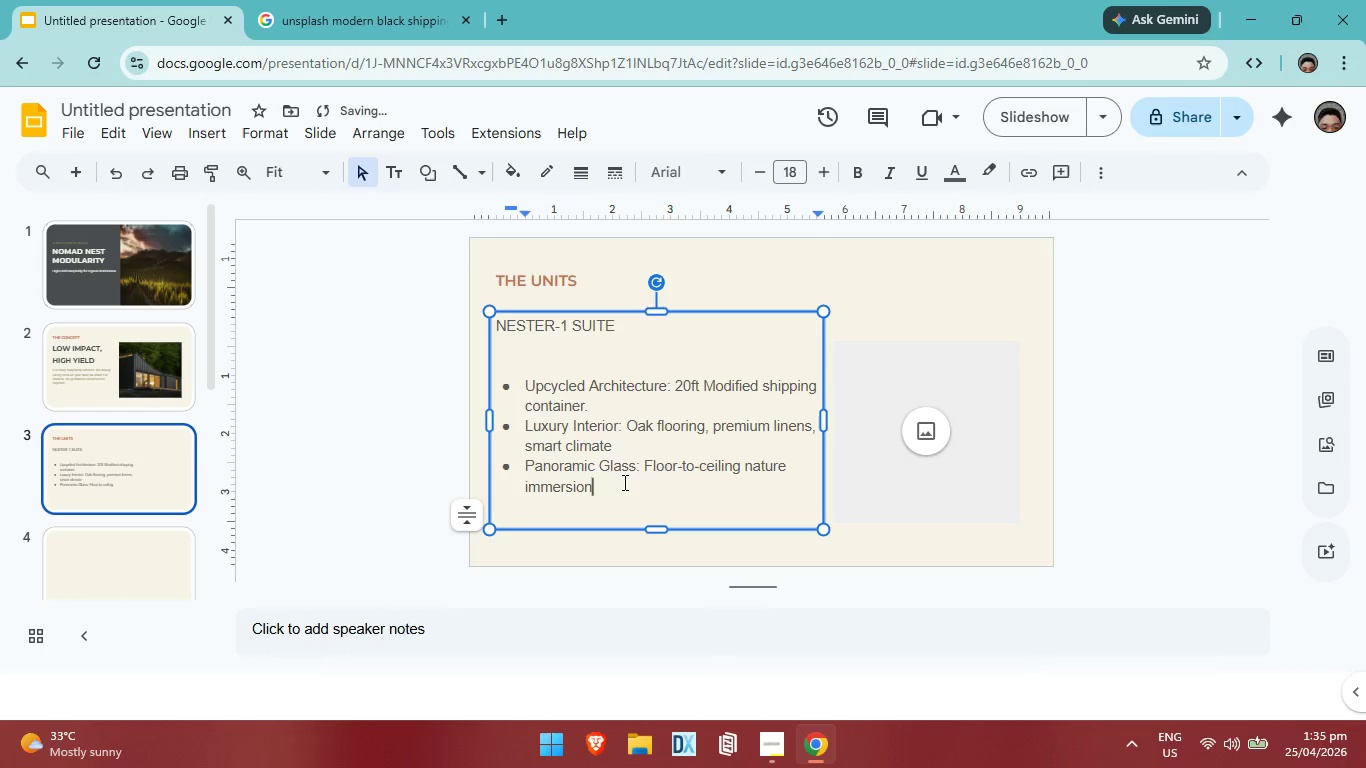 
left_click_drag(start_coordinate=[621, 483], to_coordinate=[514, 391])
 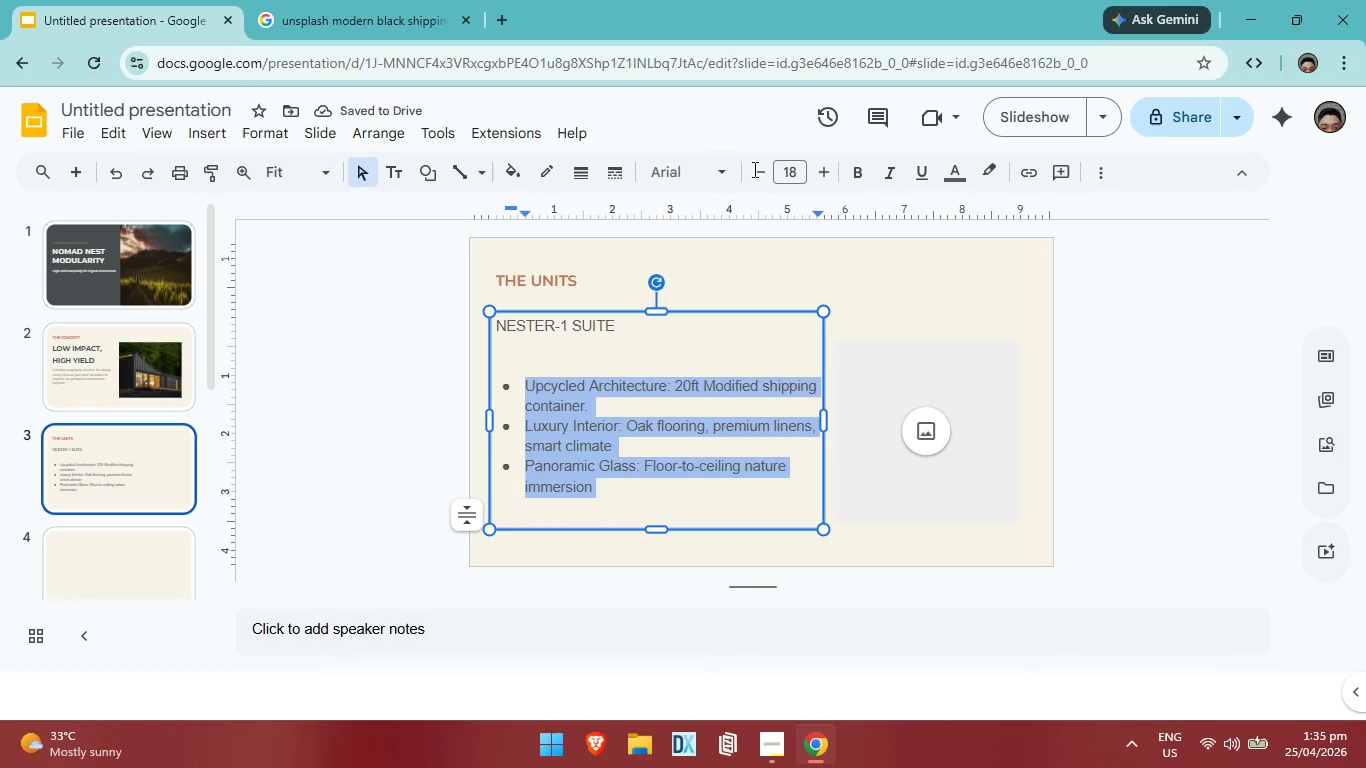 
left_click([719, 173])
 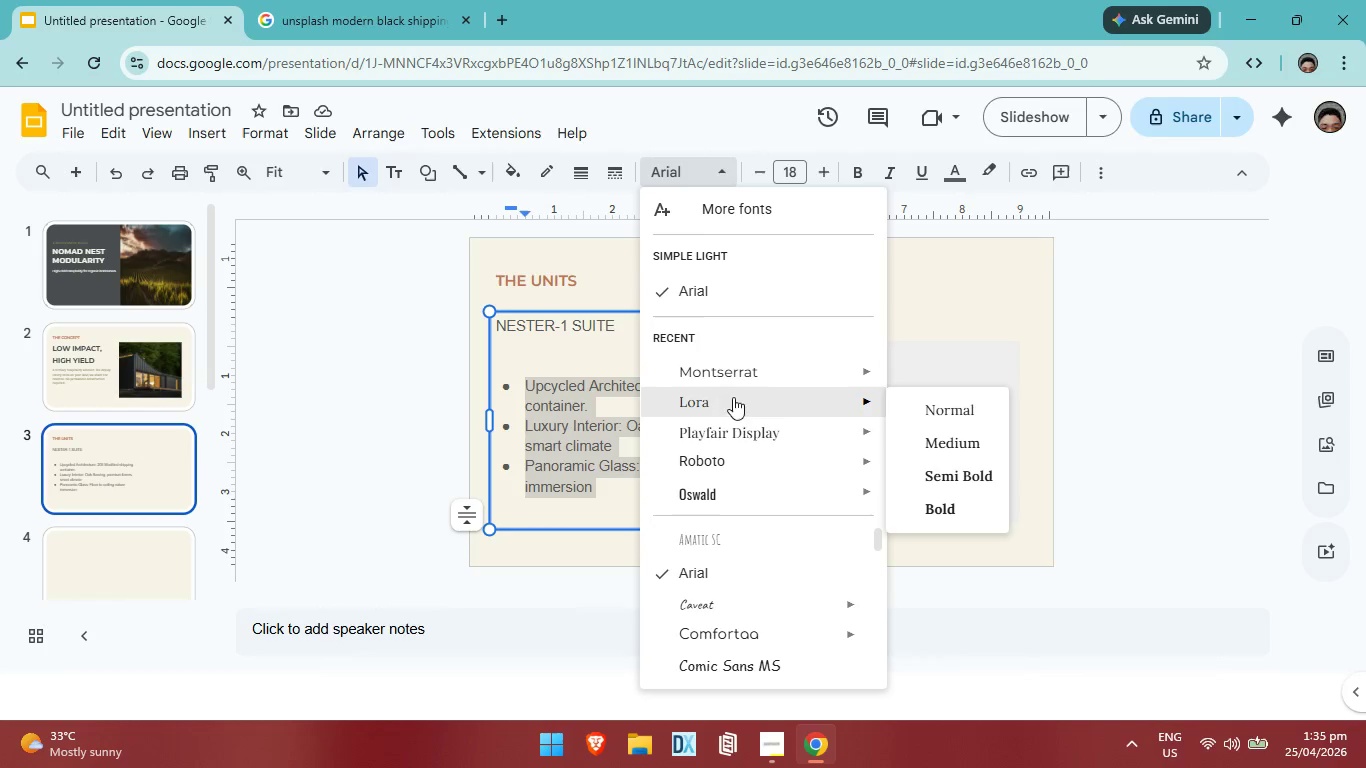 
left_click([920, 420])
 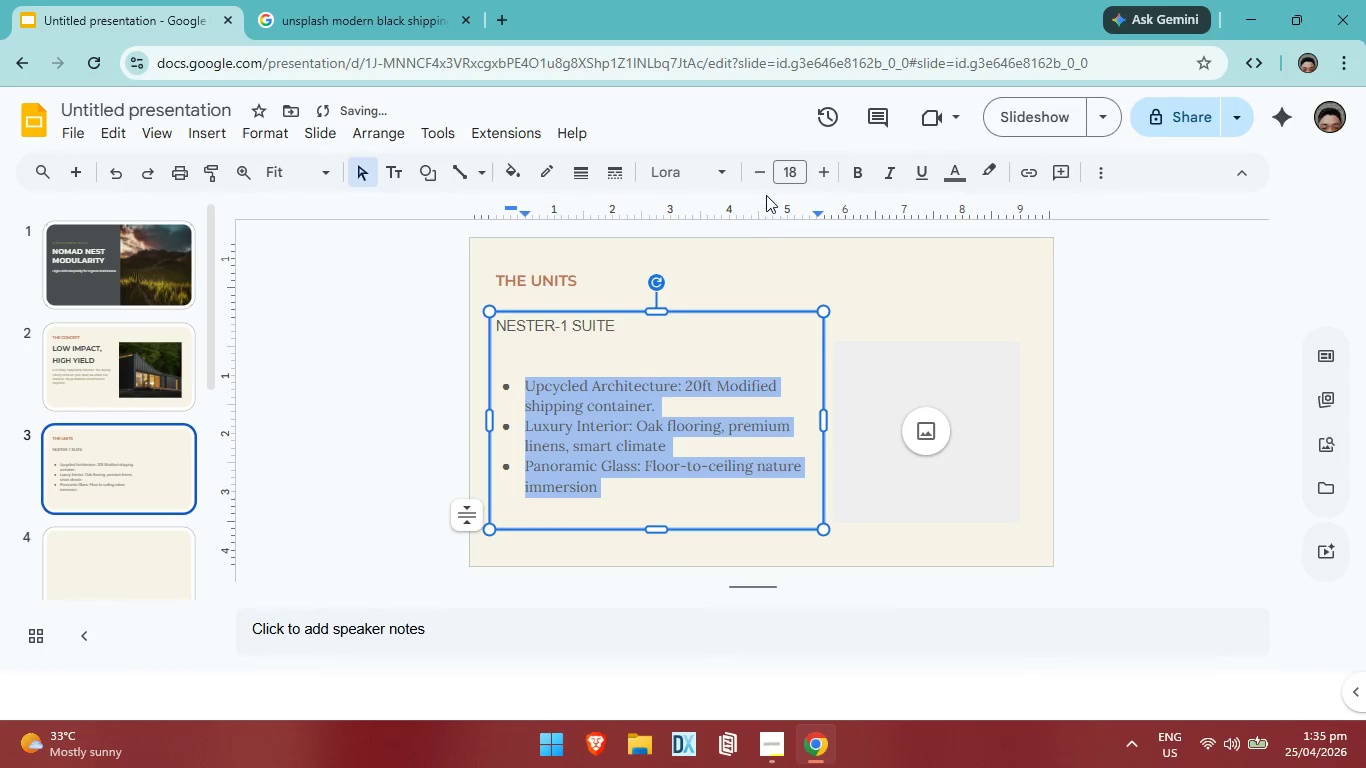 
left_click([759, 181])
 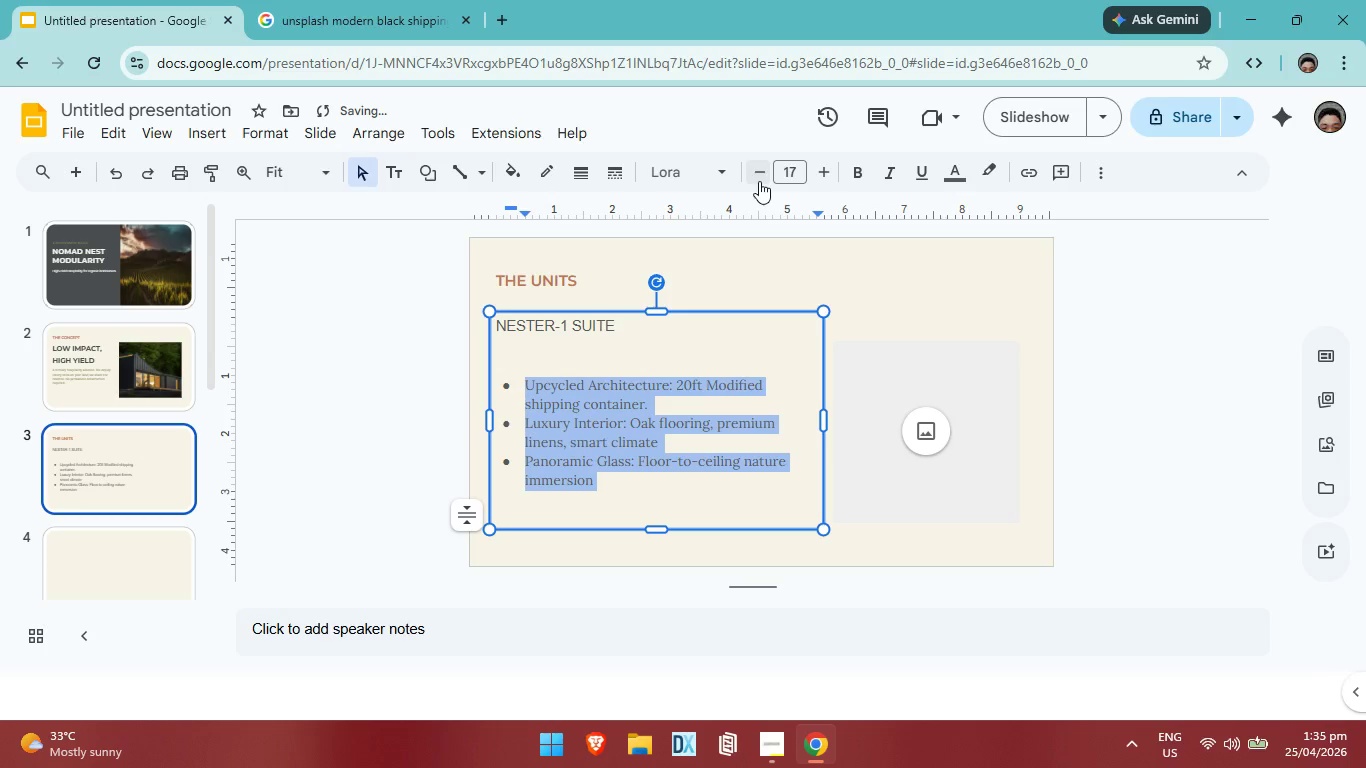 
left_click([759, 181])
 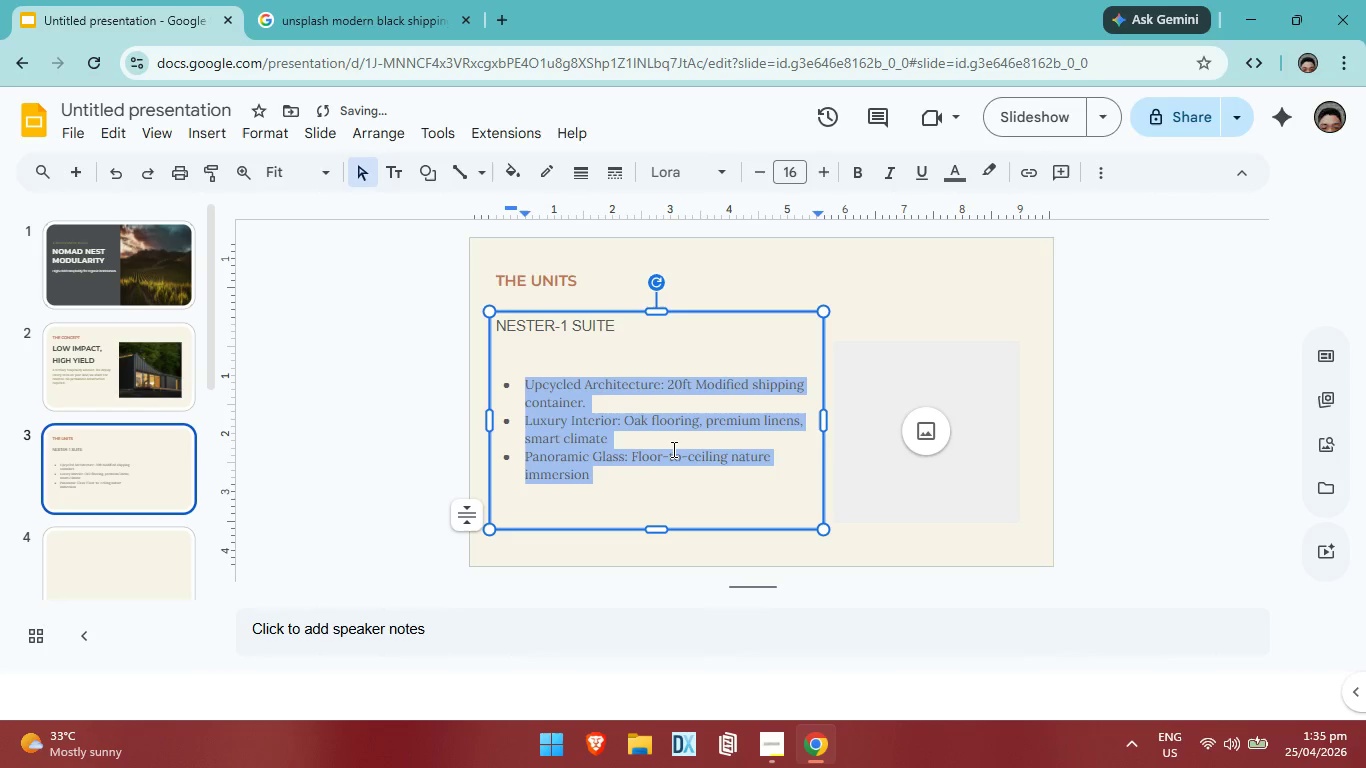 
left_click_drag(start_coordinate=[644, 484], to_coordinate=[524, 388])
 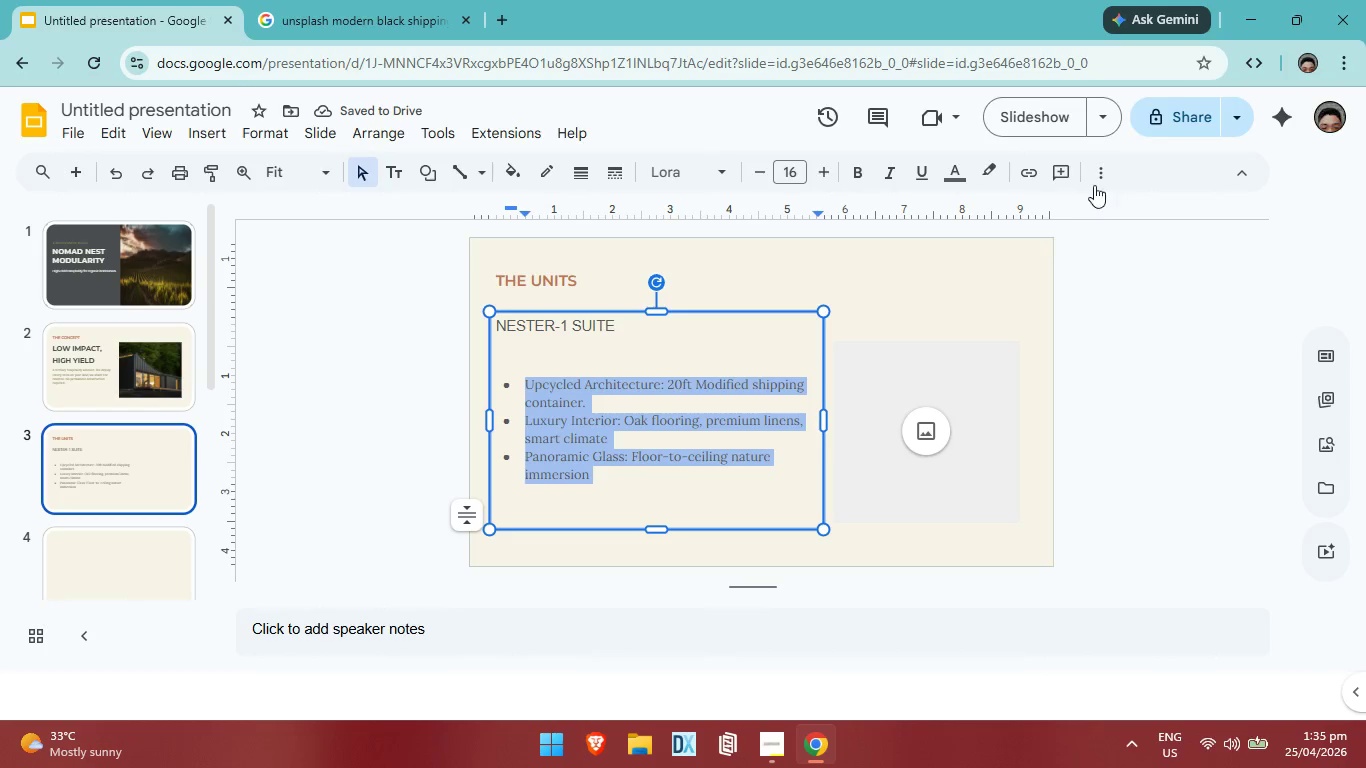 
left_click([1103, 178])
 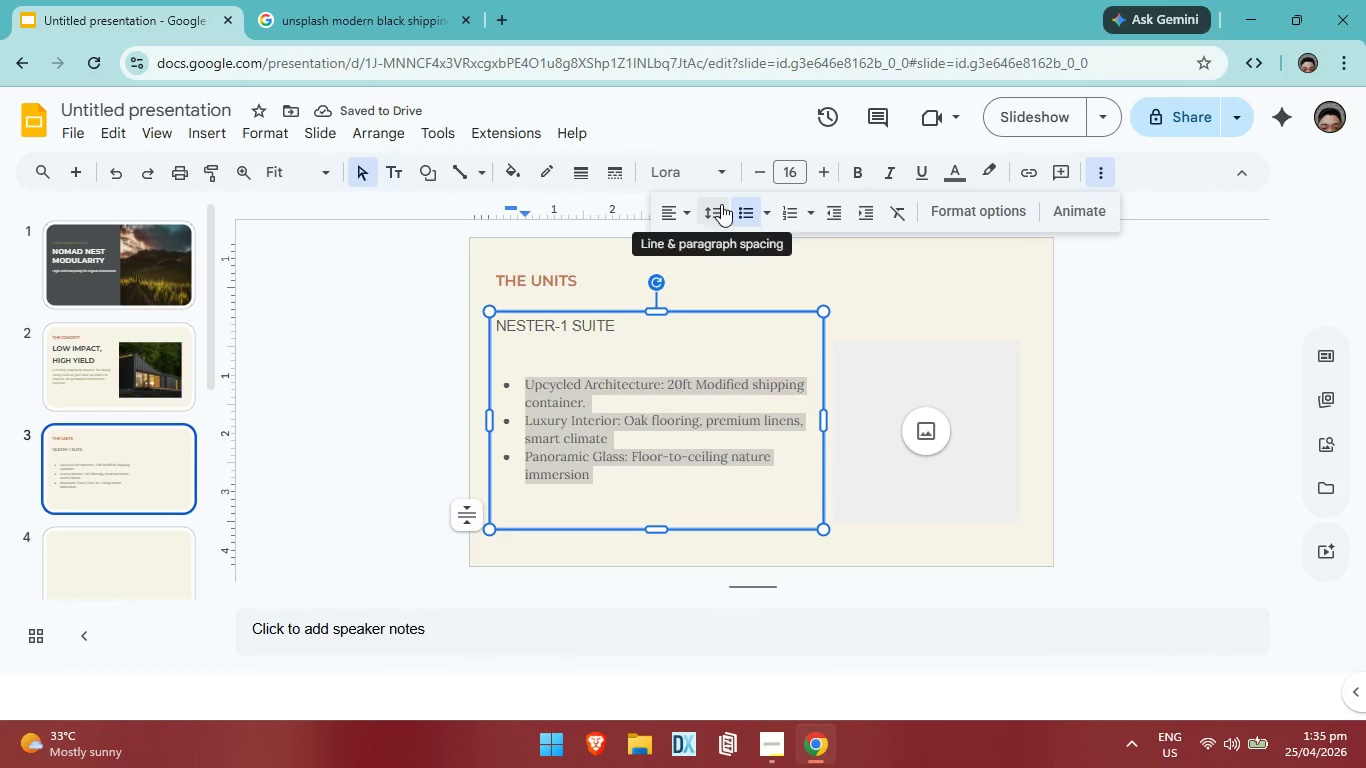 
left_click([721, 204])
 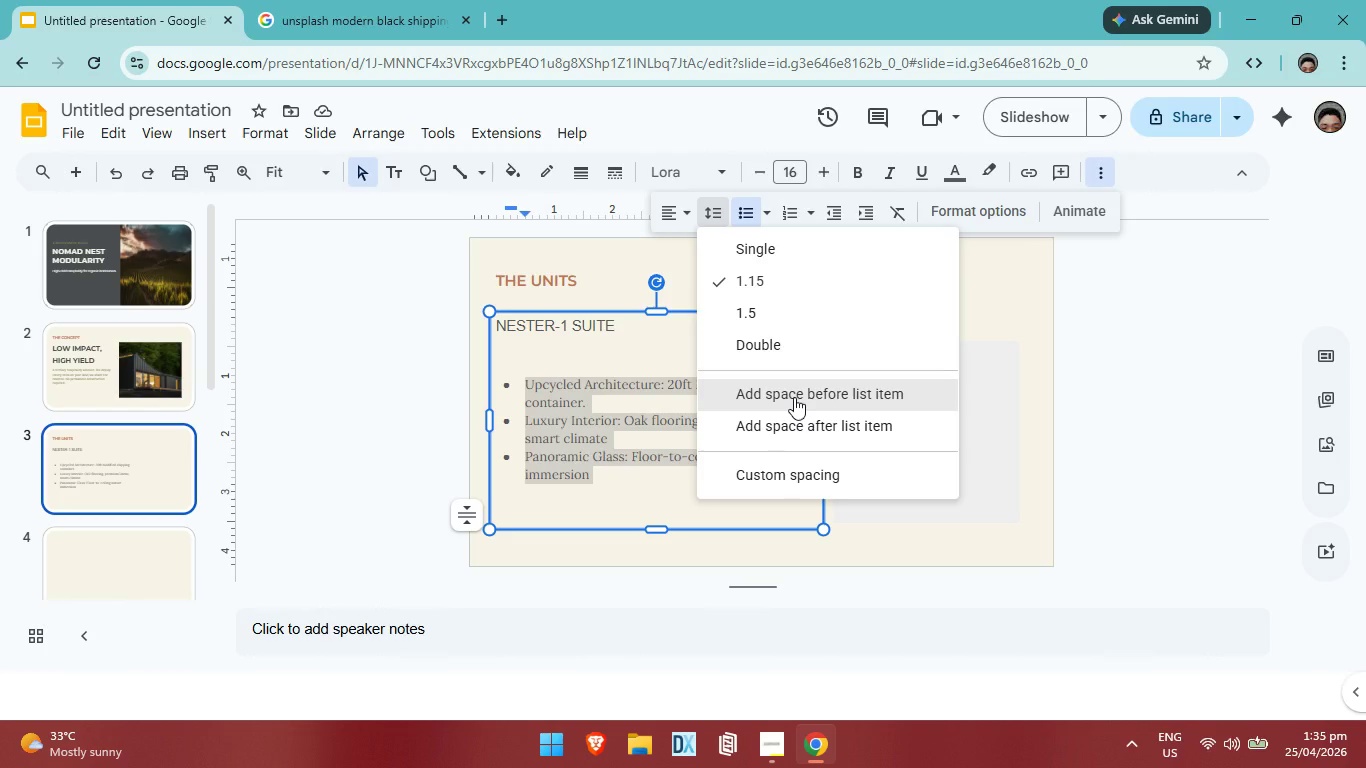 
left_click([794, 397])
 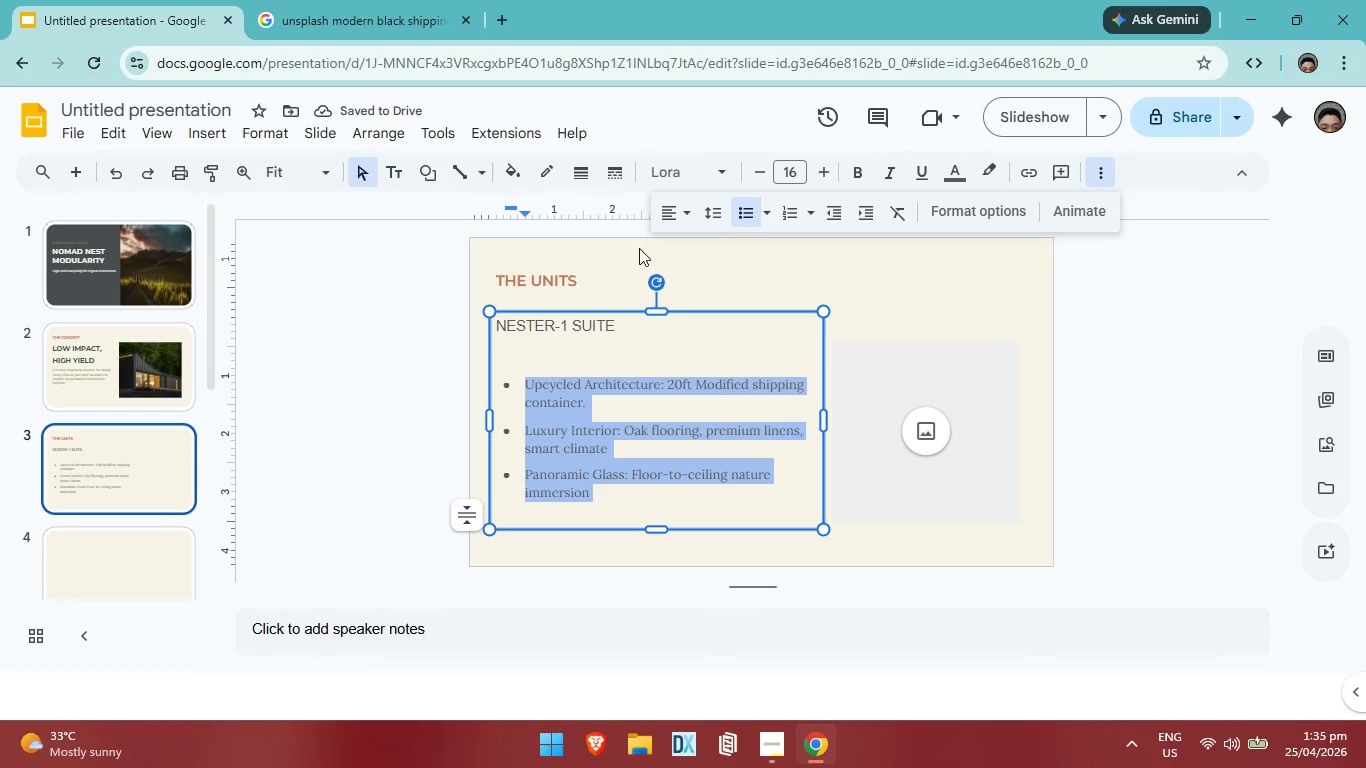 
wait(5.88)
 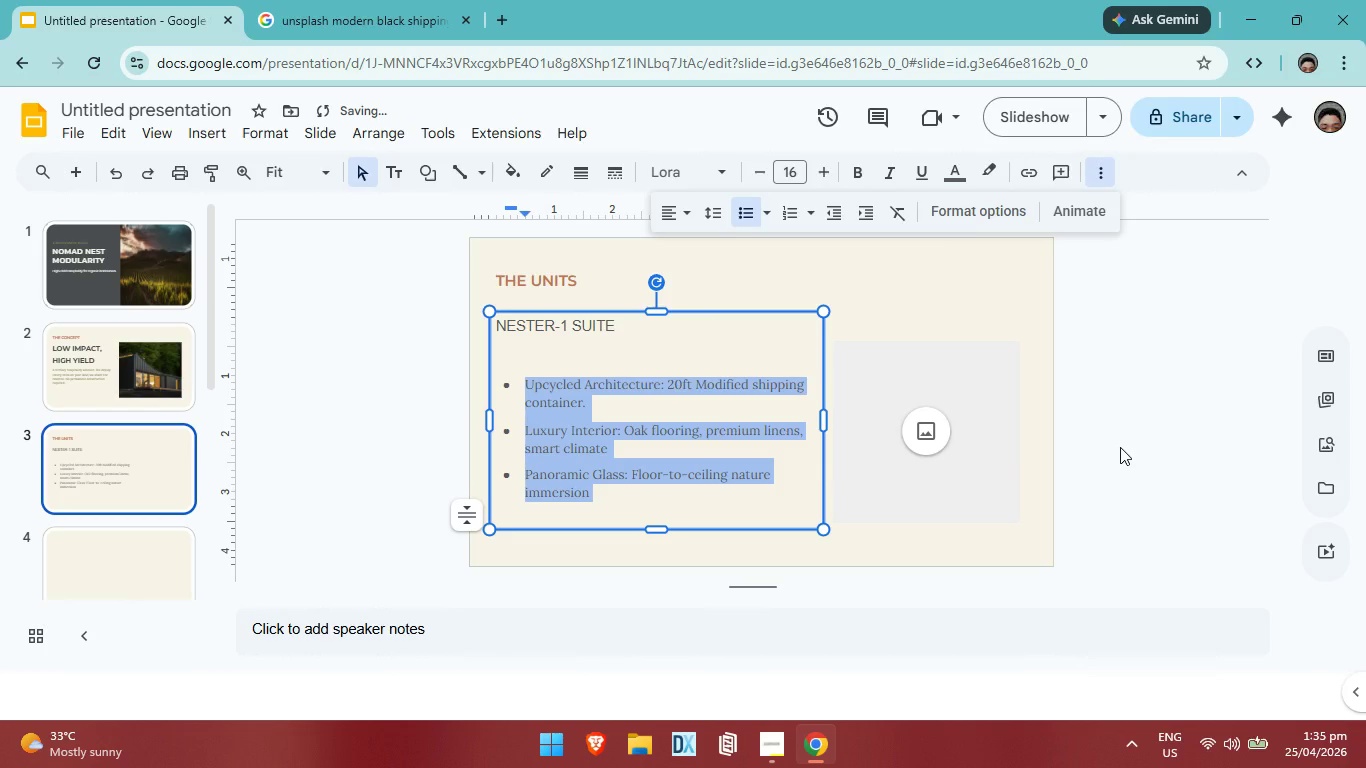 
double_click([755, 174])
 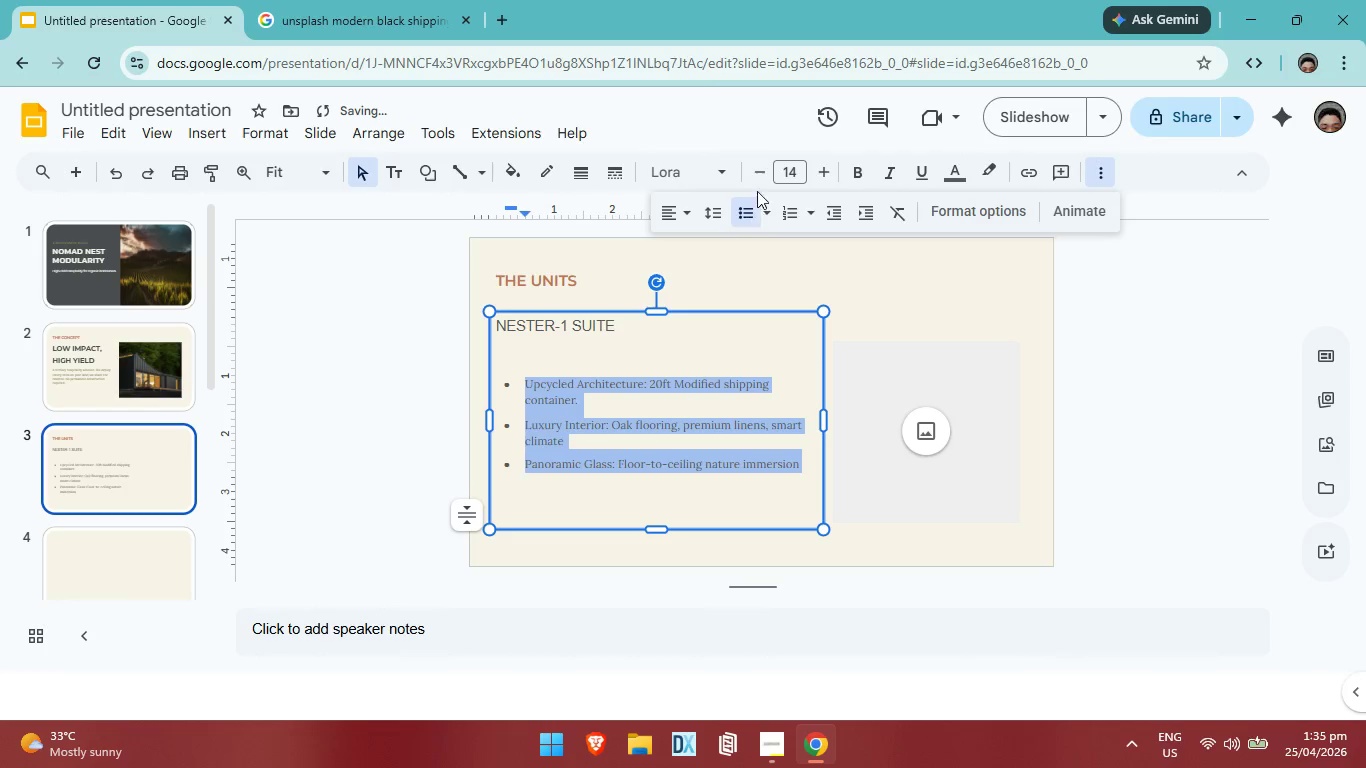 
left_click([765, 156])
 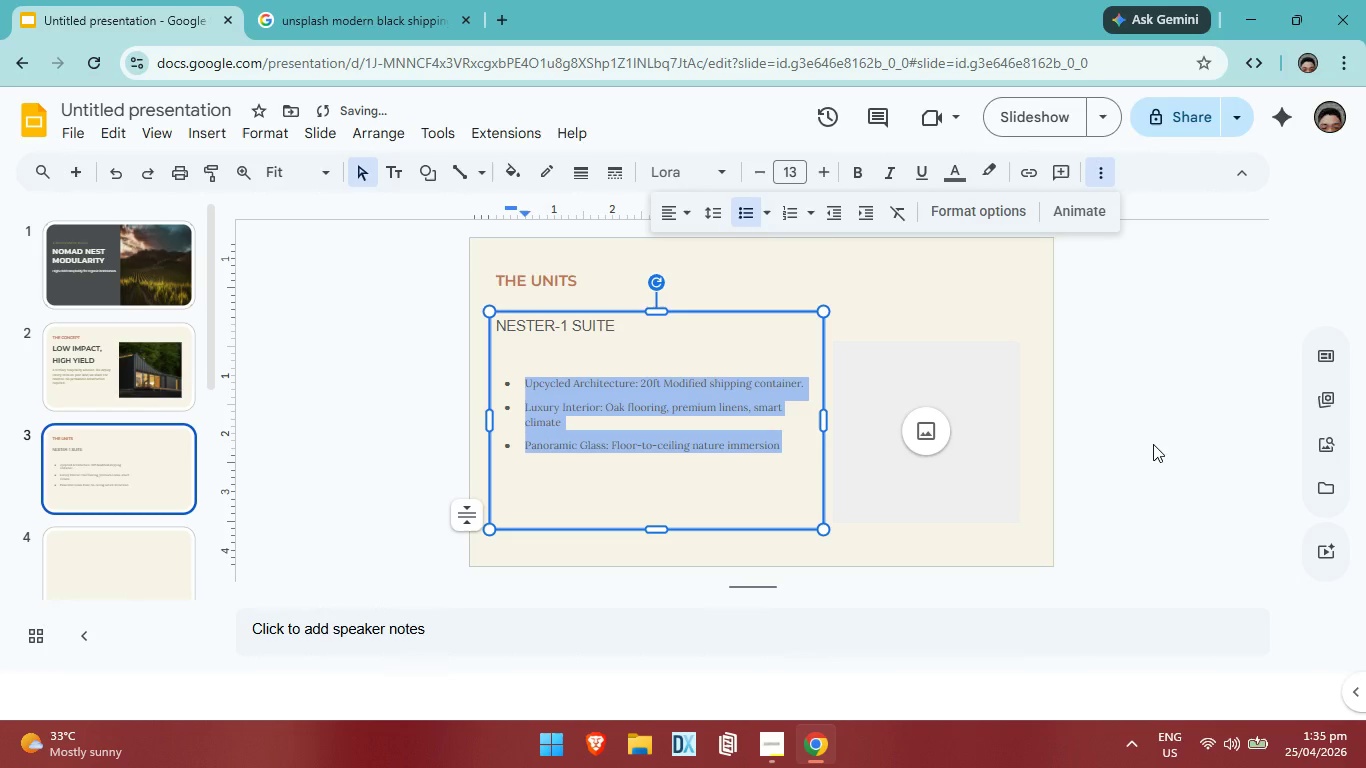 
left_click([1153, 444])
 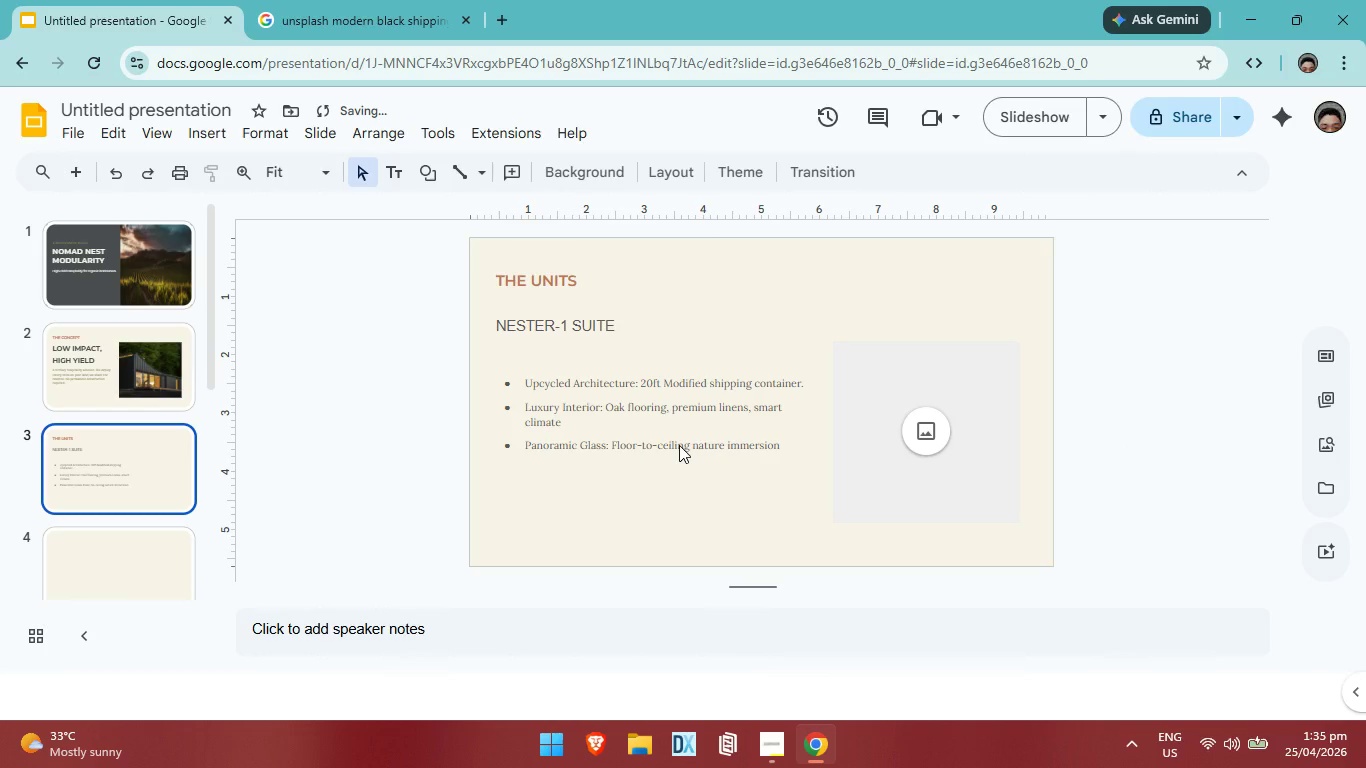 
left_click([679, 445])
 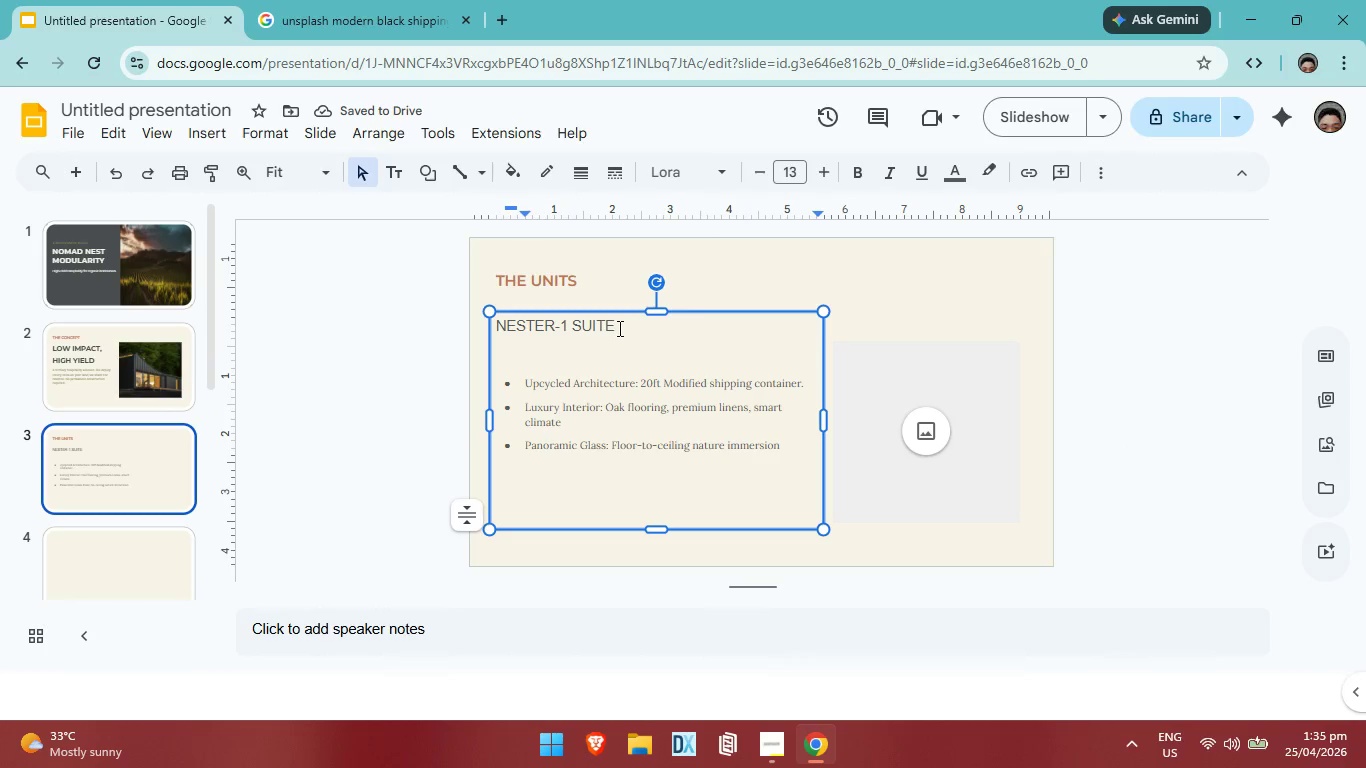 
left_click_drag(start_coordinate=[618, 328], to_coordinate=[466, 333])
 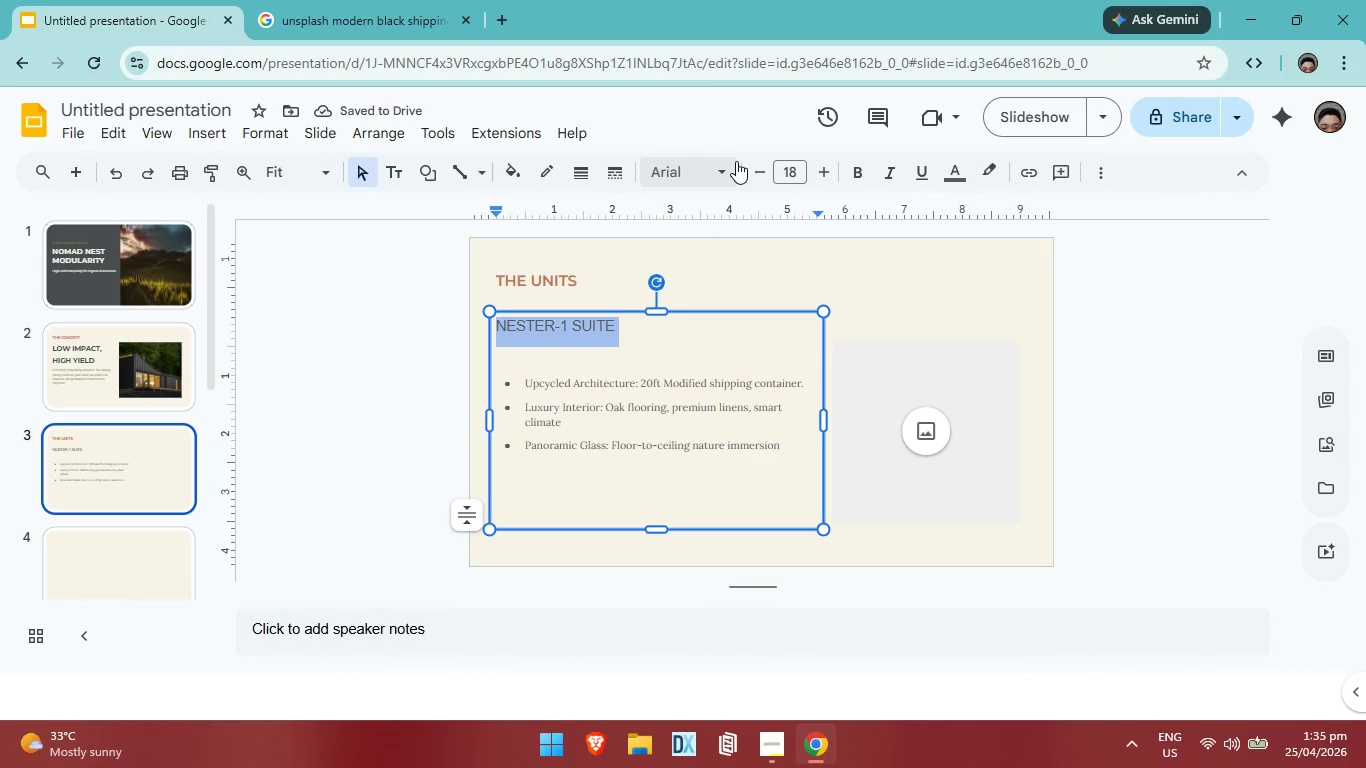 
left_click([736, 161])
 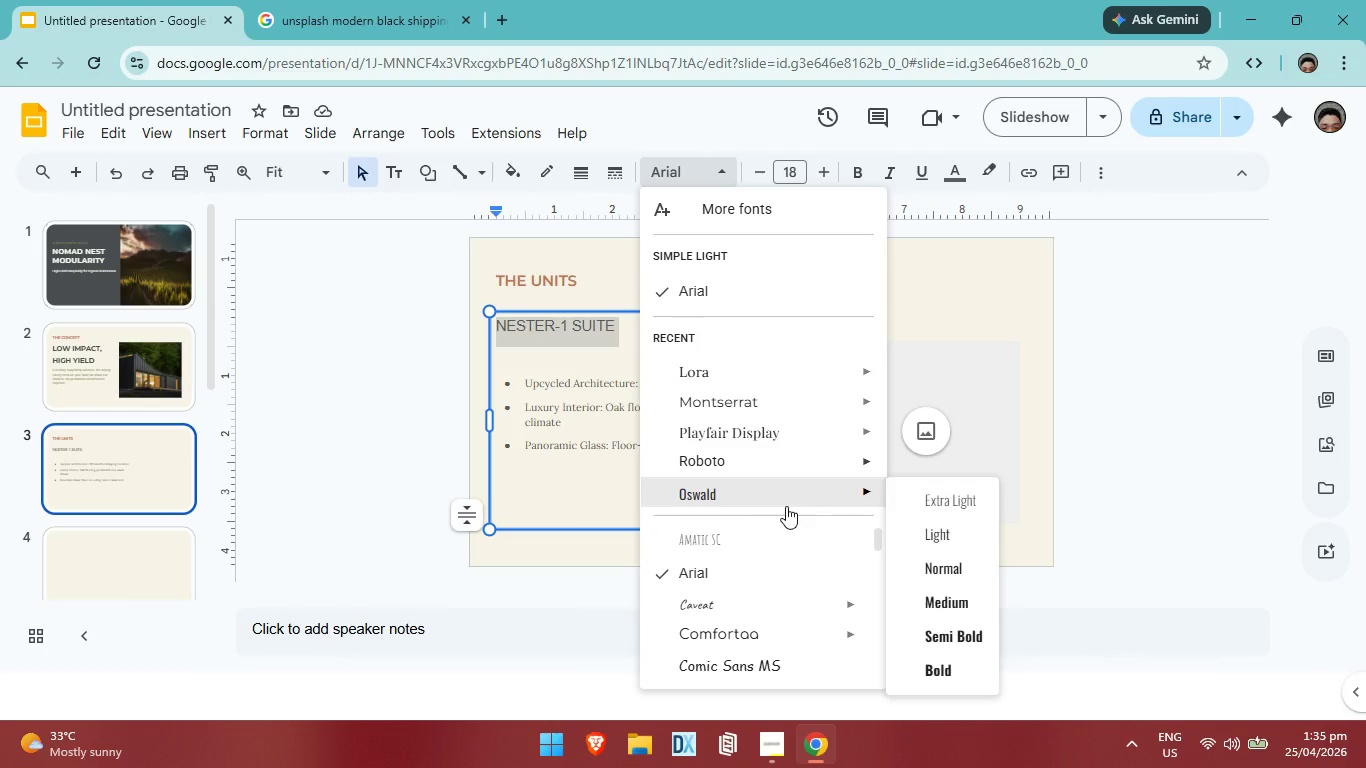 
scroll: coordinate [761, 483], scroll_direction: down, amount: 4.0
 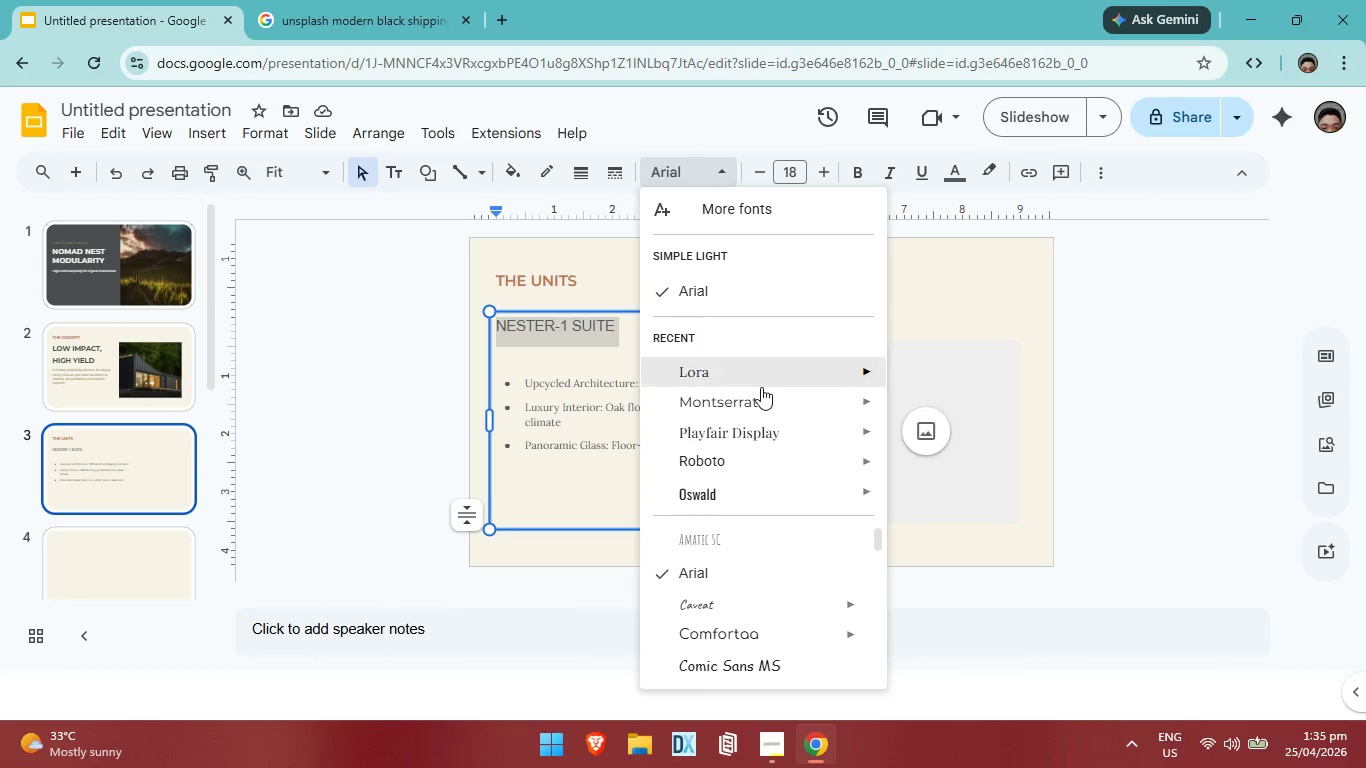 
wait(7.61)
 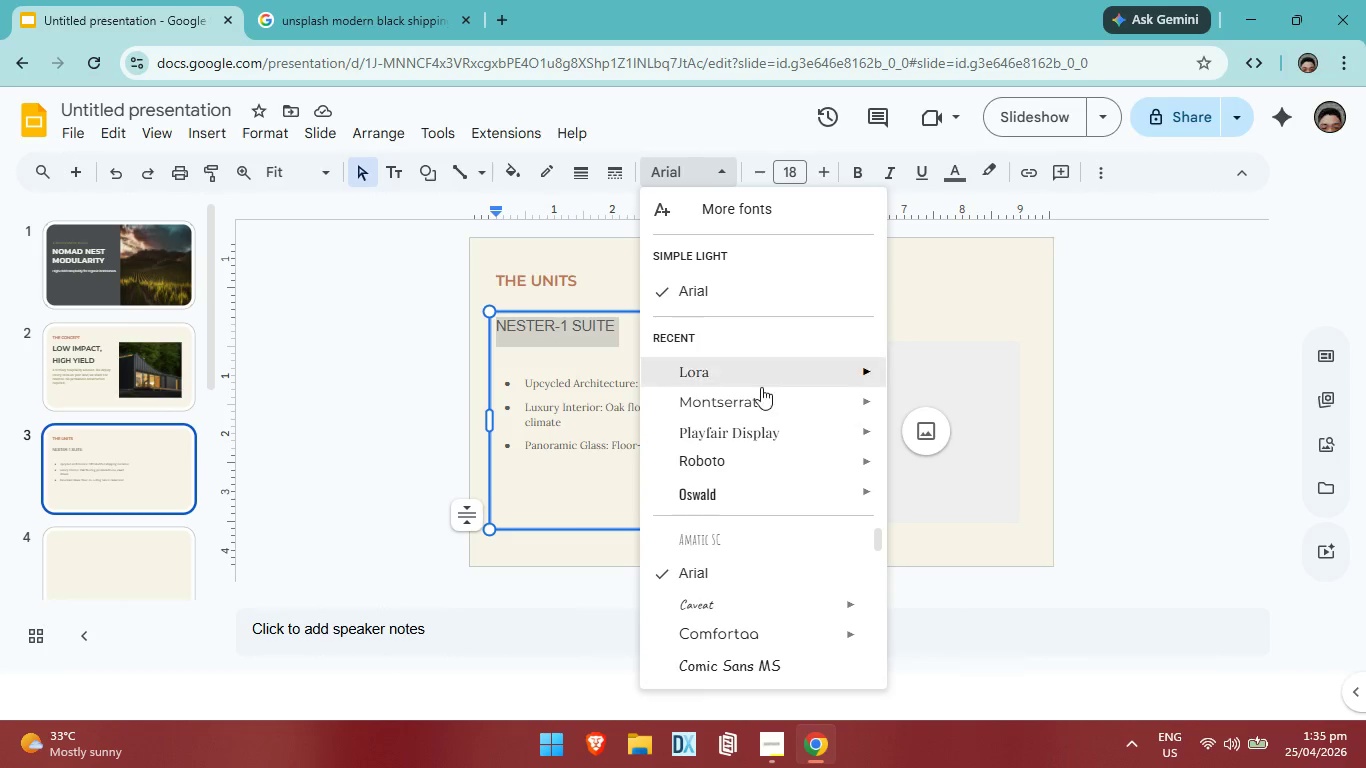 
left_click([963, 601])
 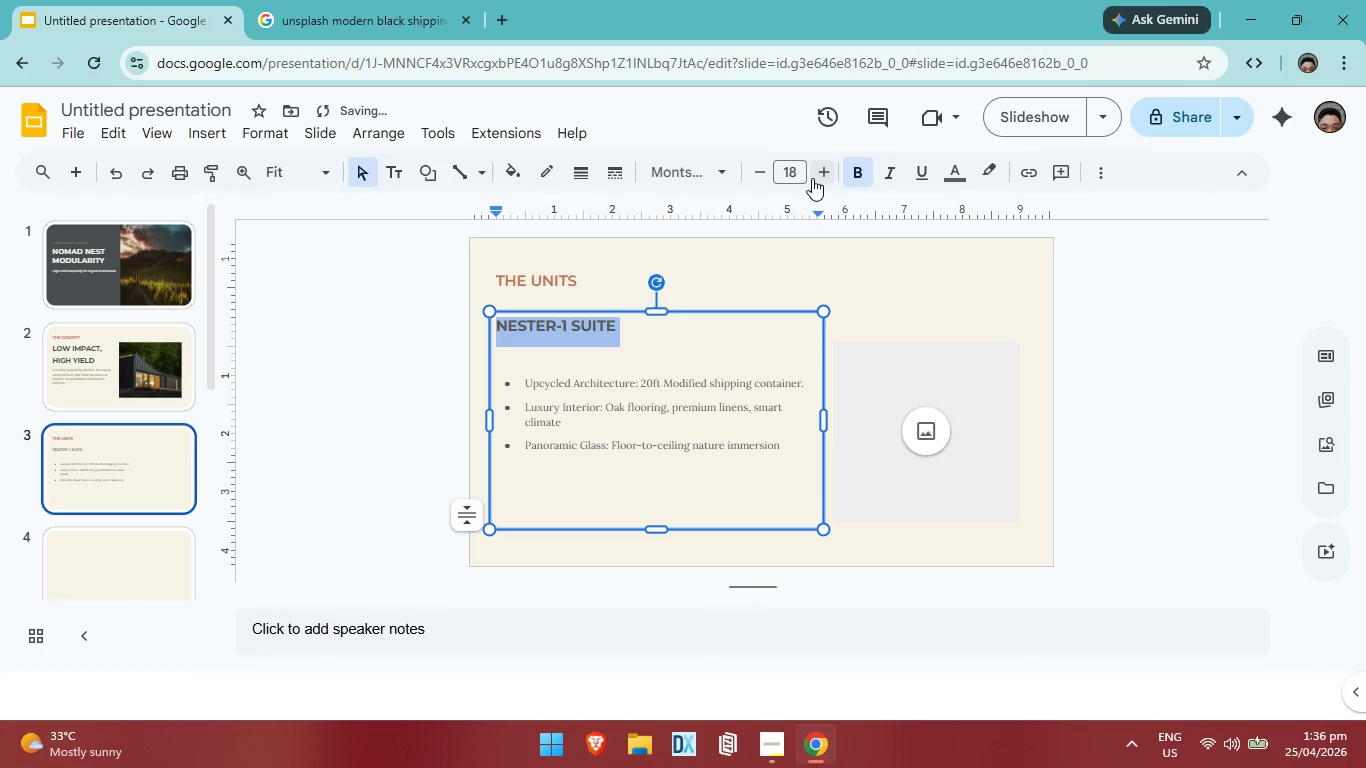 
double_click([814, 174])
 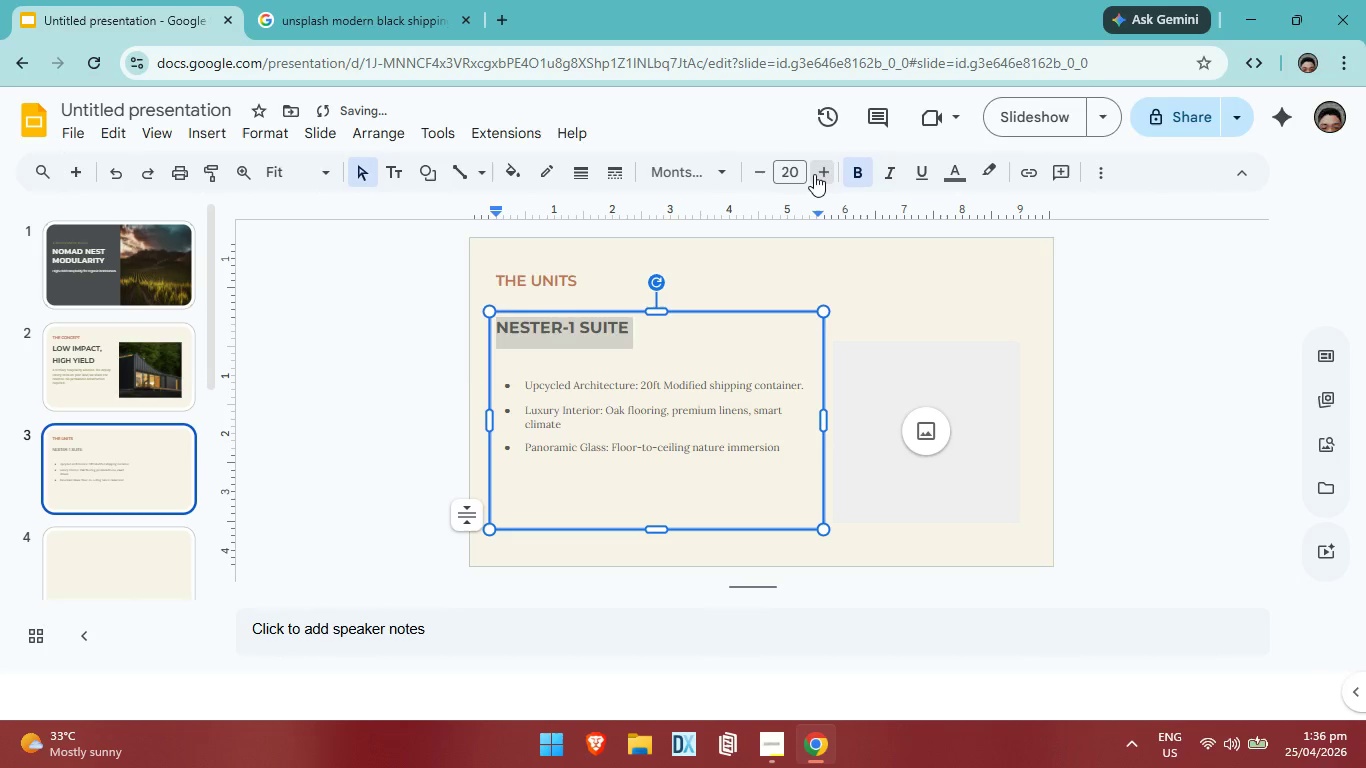 
triple_click([814, 174])
 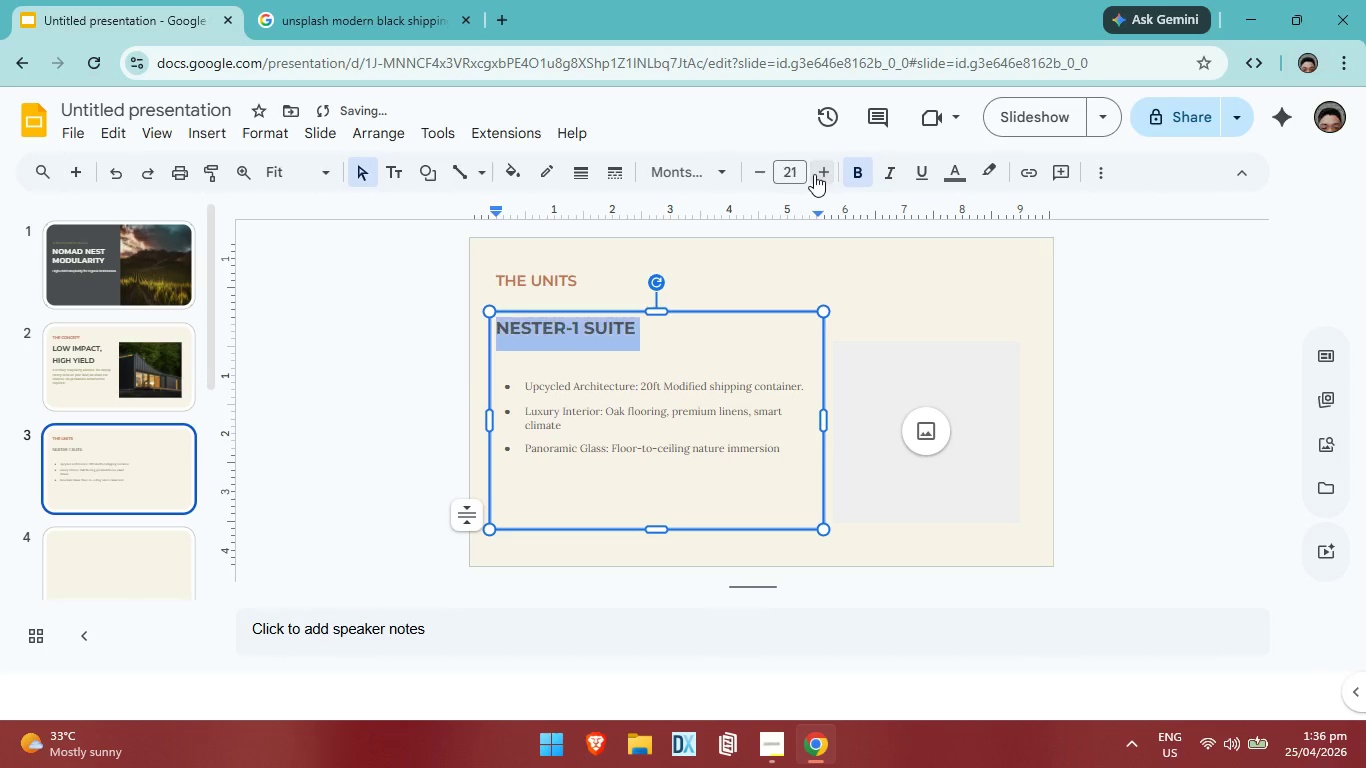 
triple_click([814, 174])
 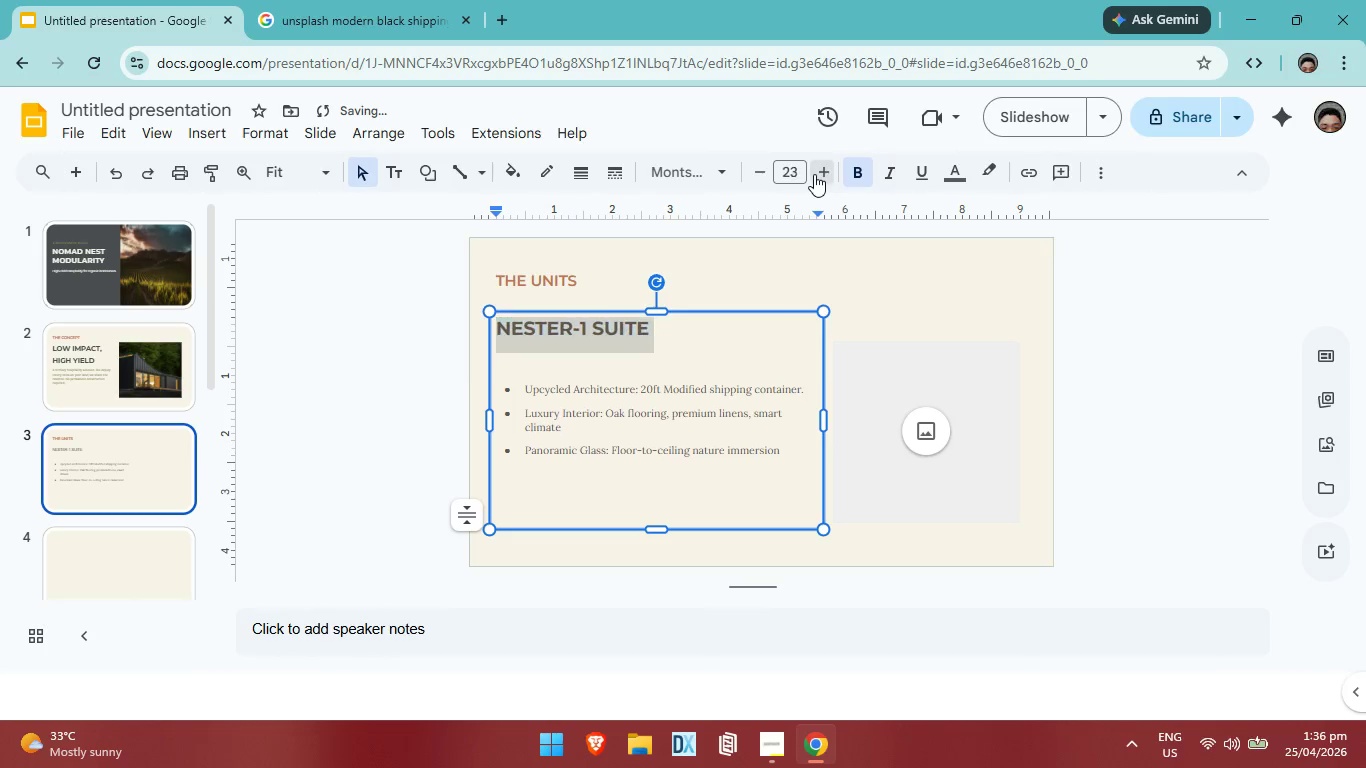 
triple_click([814, 174])
 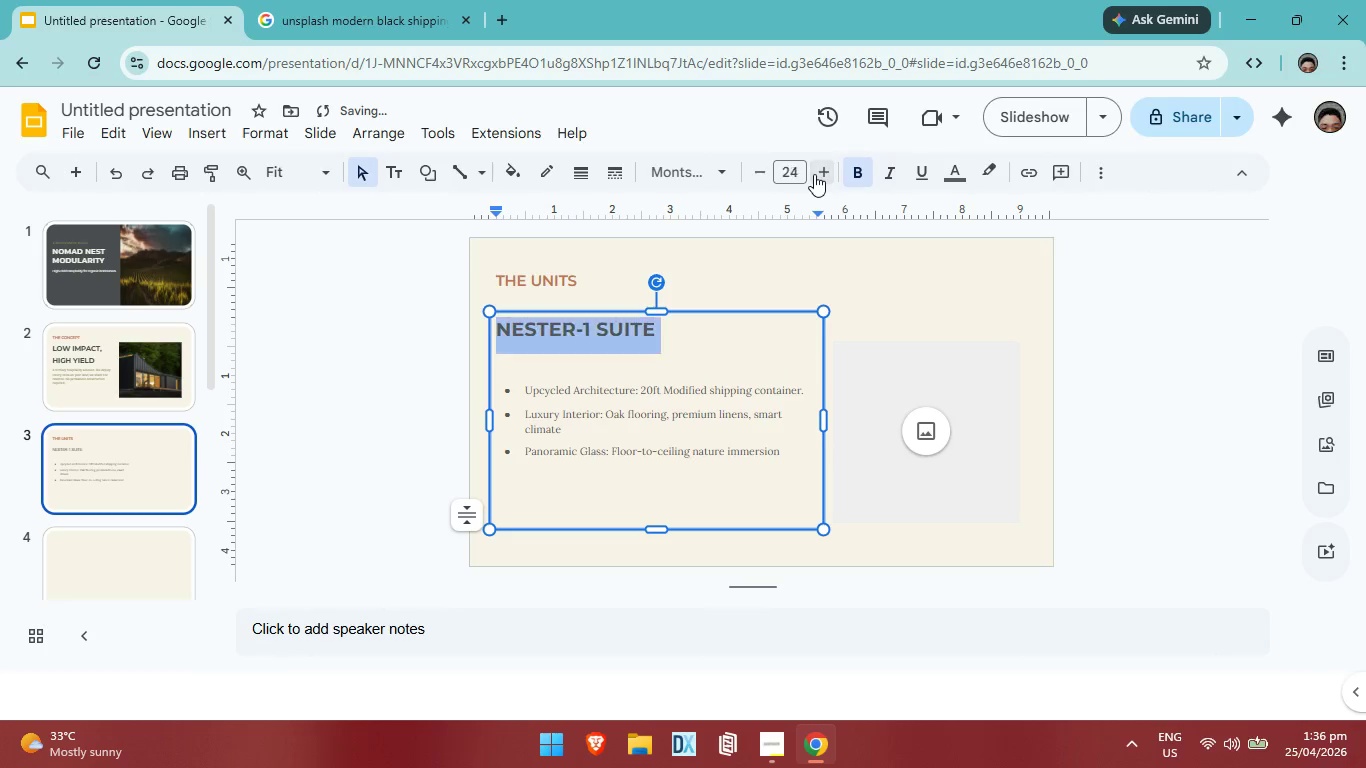 
triple_click([814, 174])
 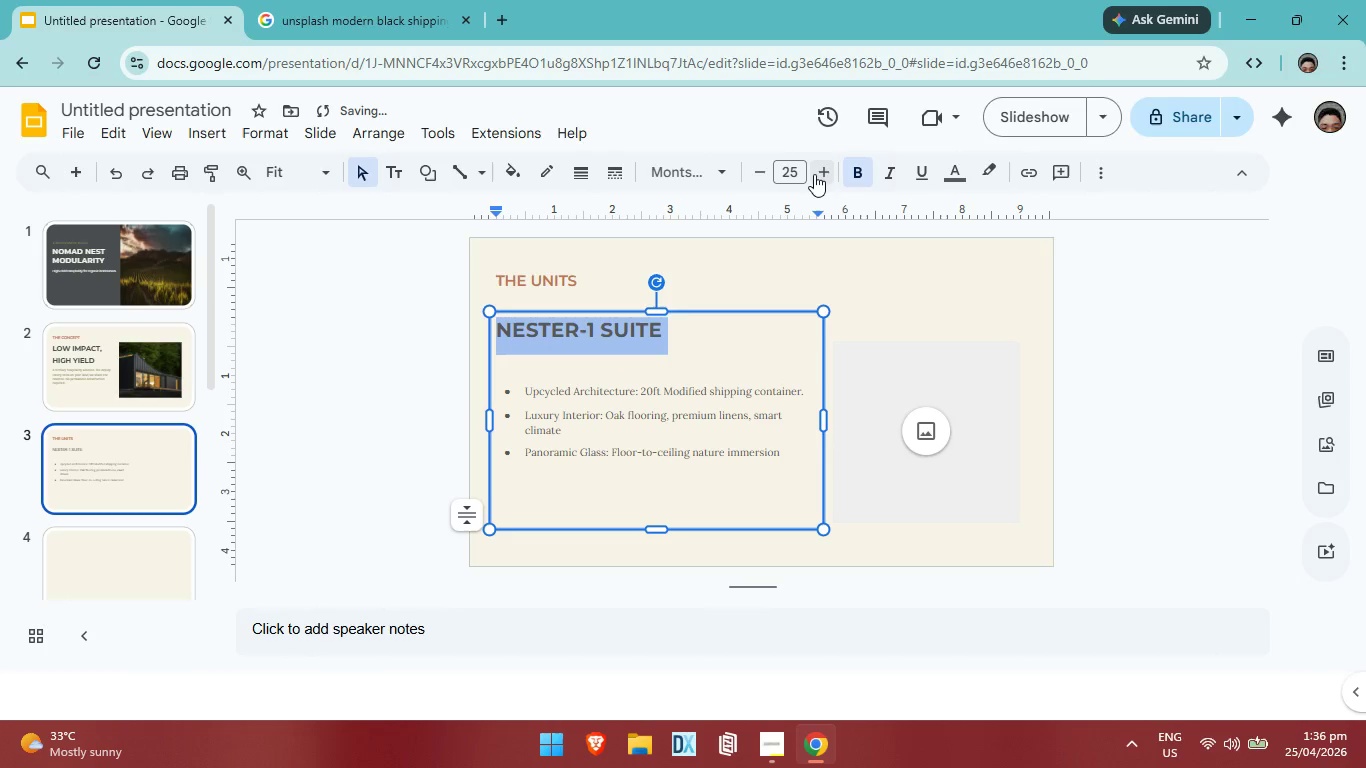 
triple_click([814, 174])
 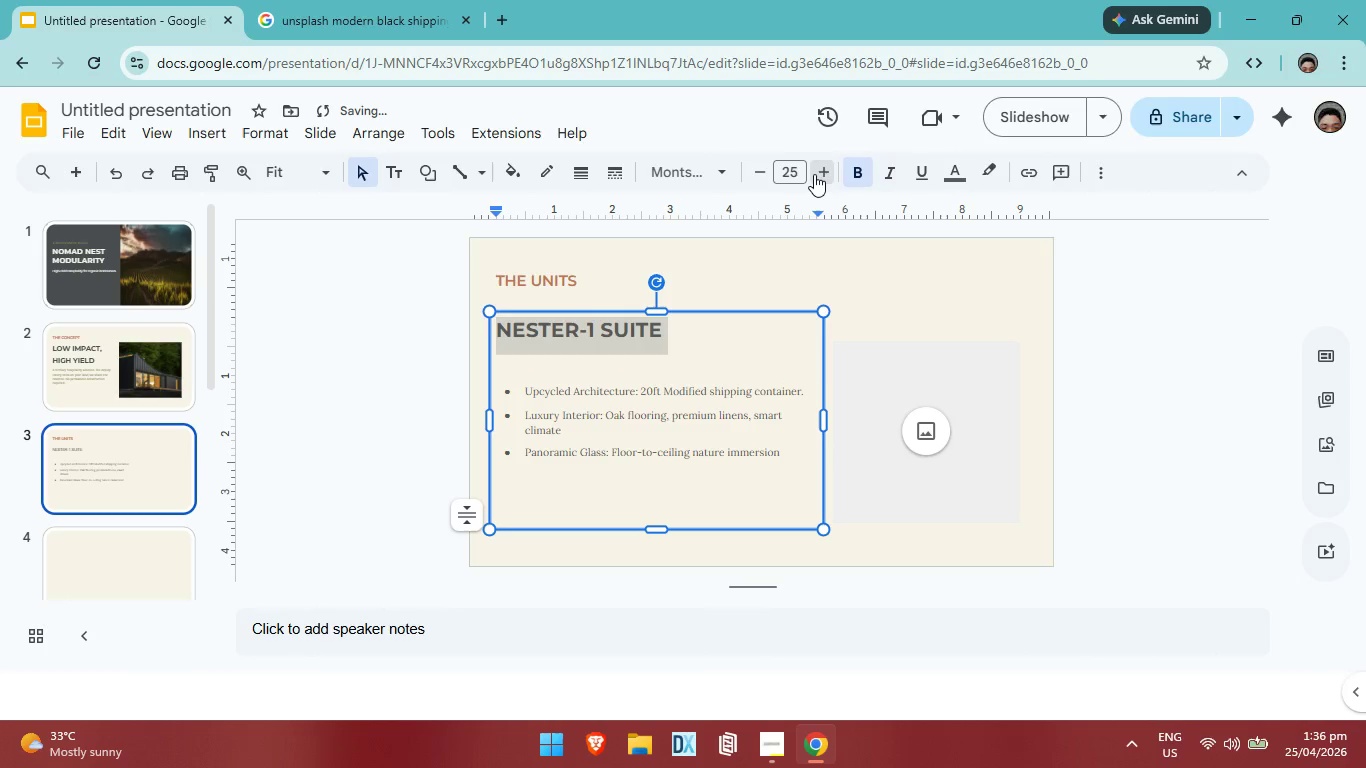 
triple_click([814, 174])
 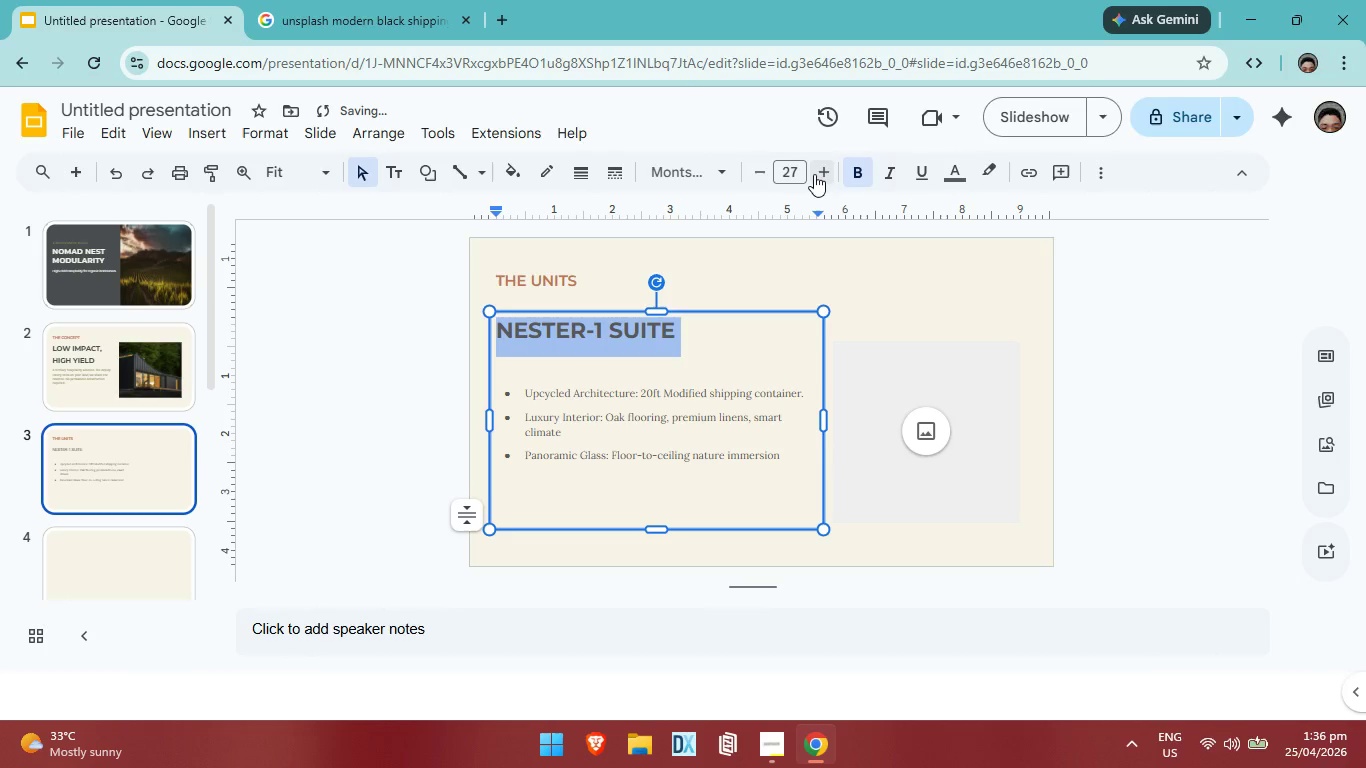 
triple_click([814, 174])
 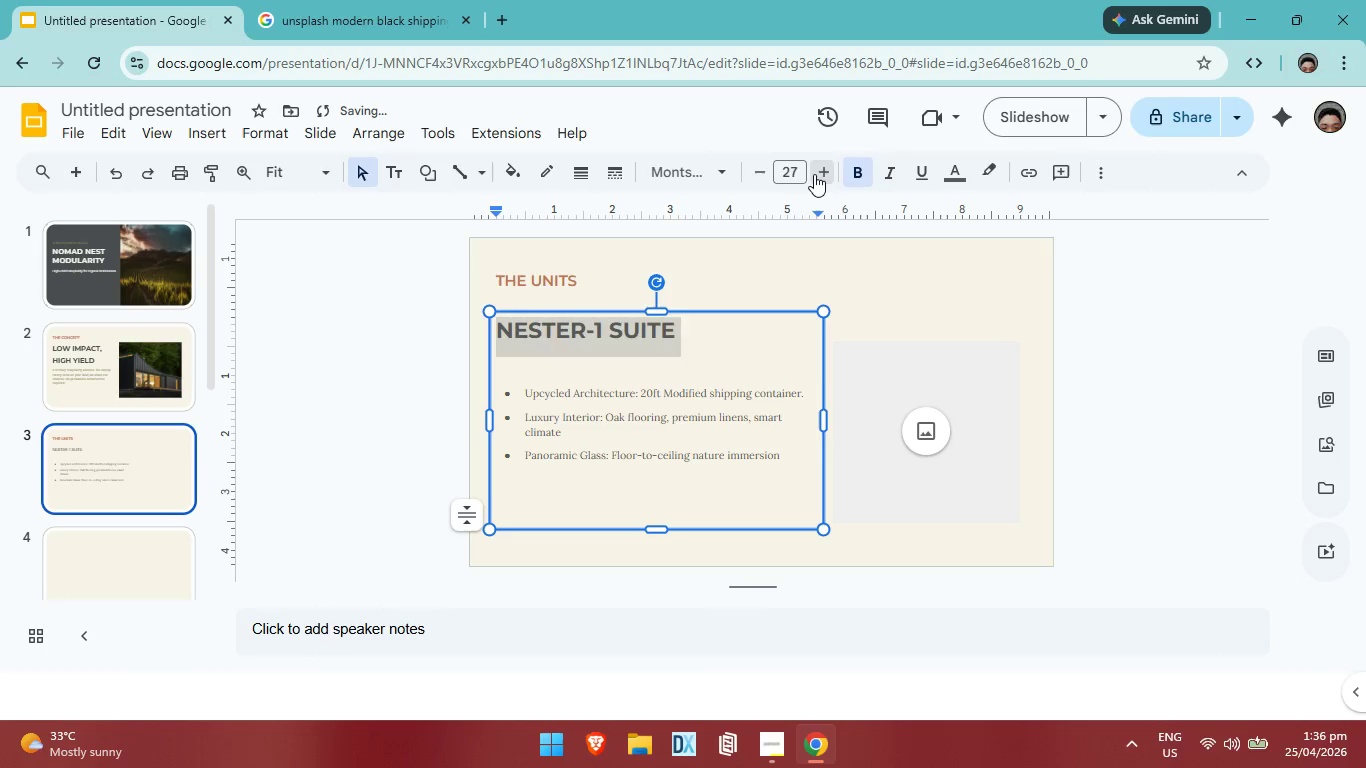 
triple_click([814, 174])
 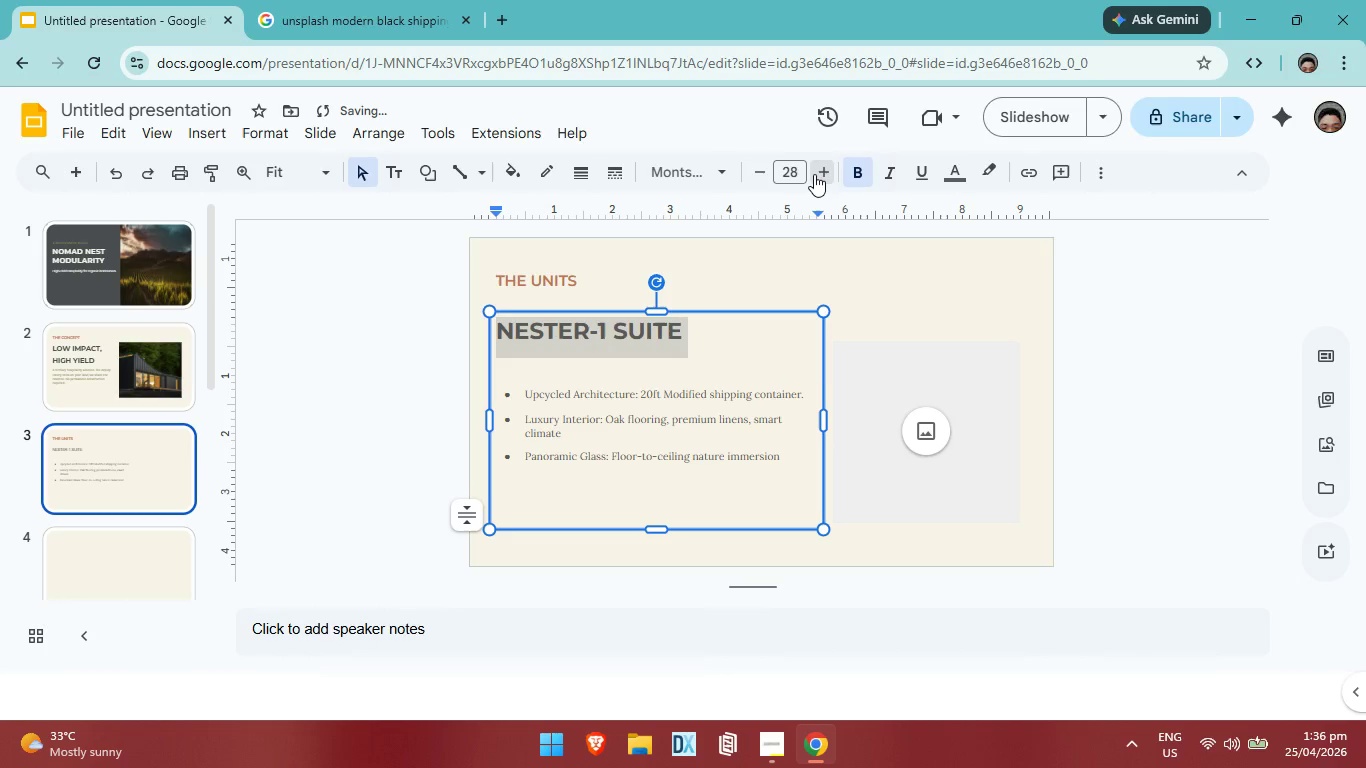 
triple_click([814, 174])
 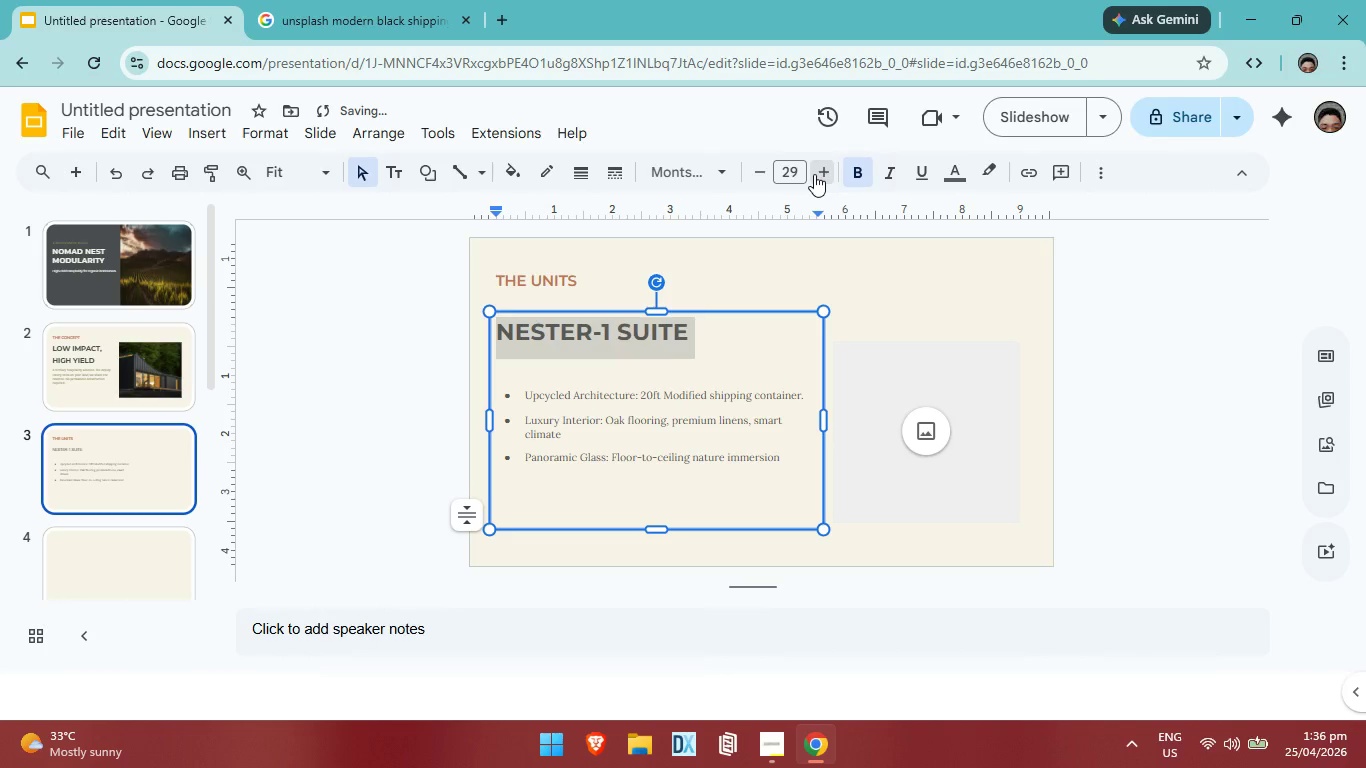 
triple_click([814, 174])
 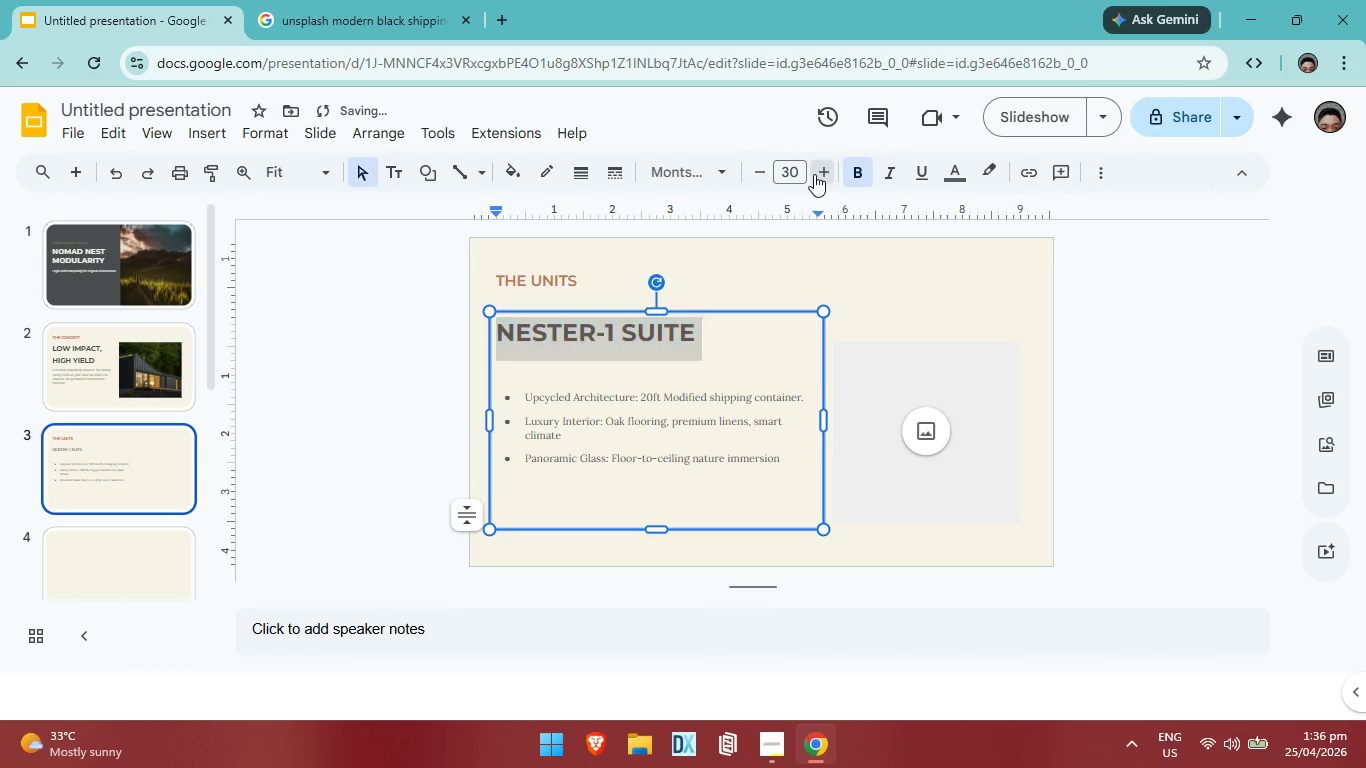 
triple_click([814, 174])
 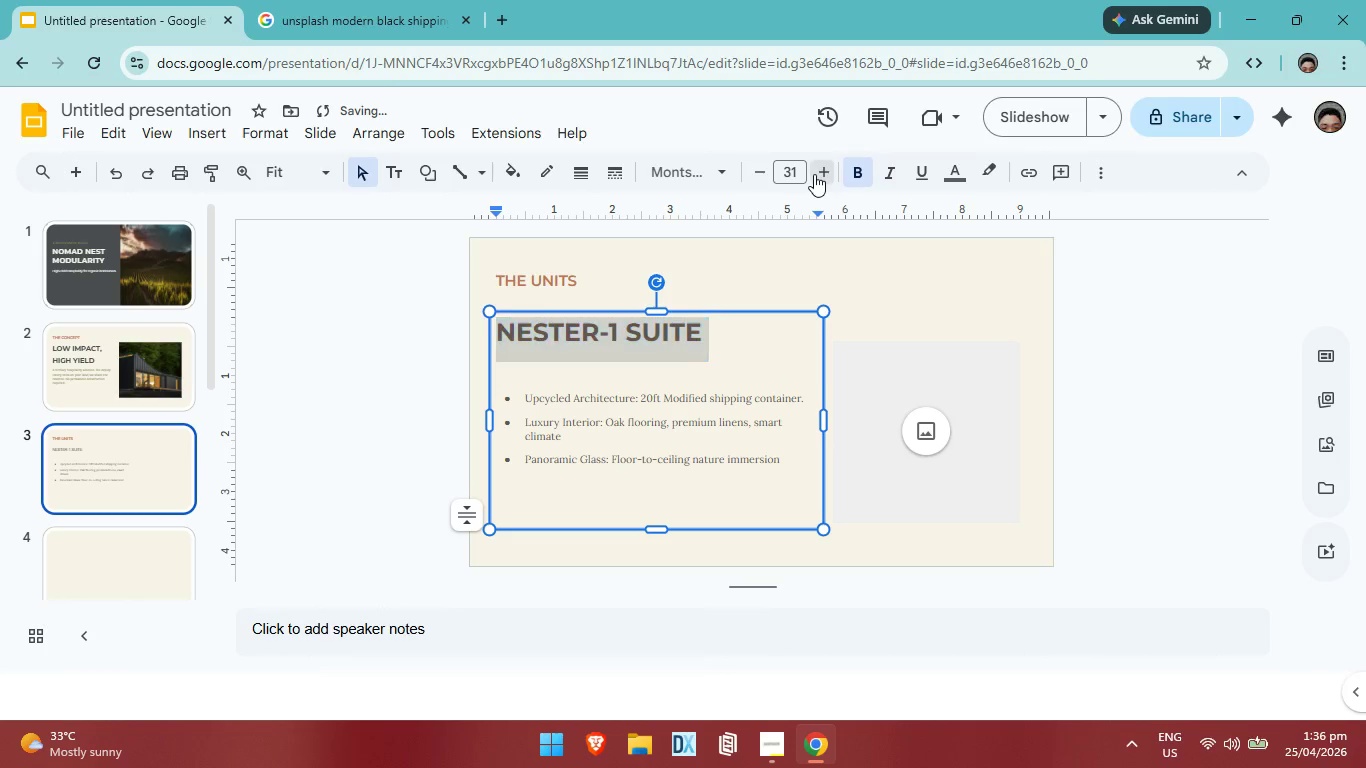 
triple_click([814, 174])
 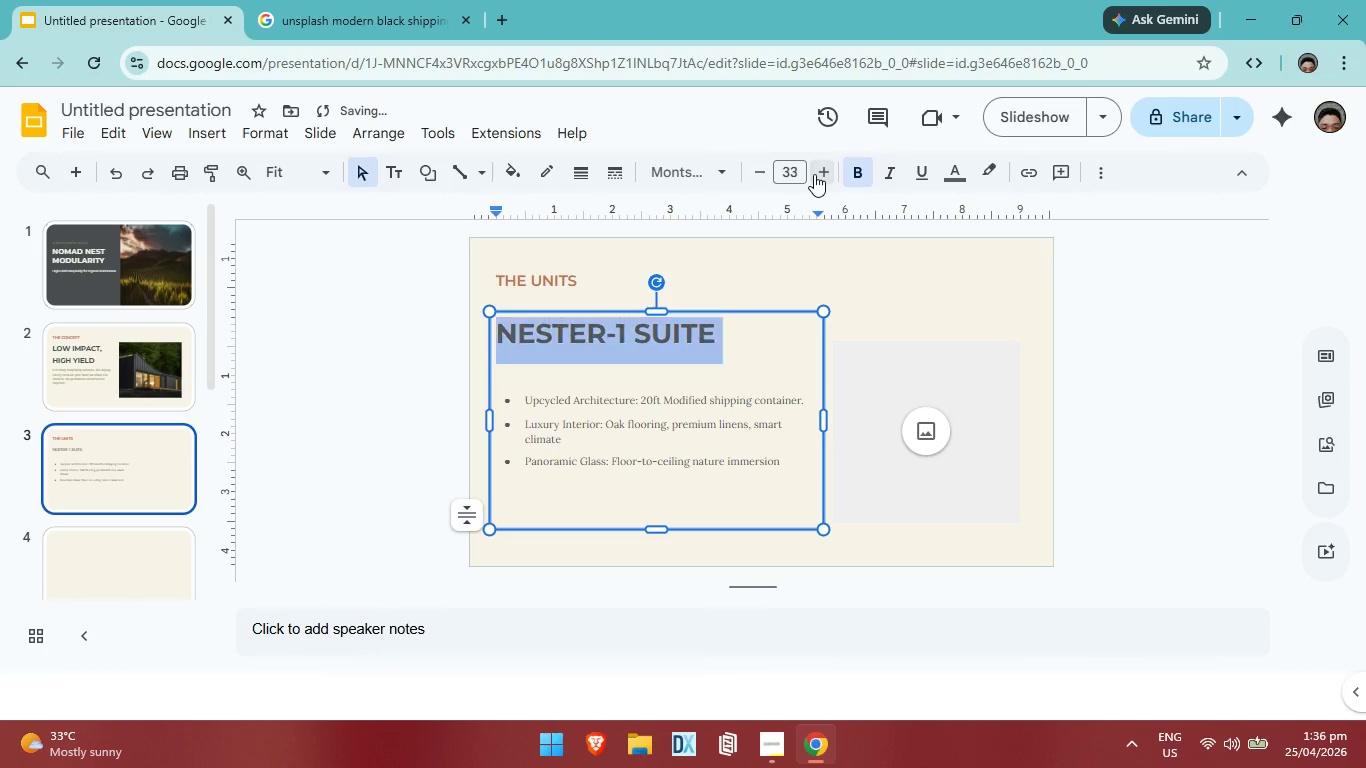 
triple_click([814, 174])
 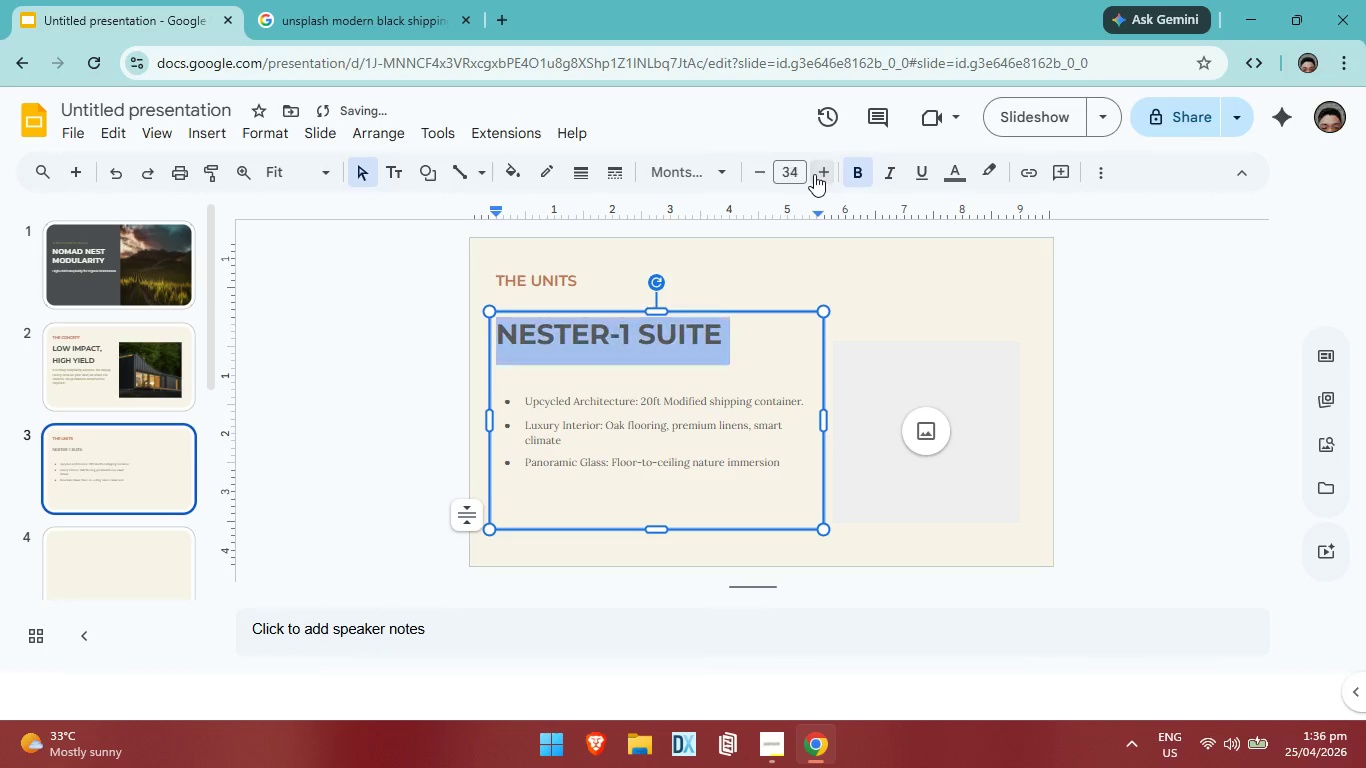 
triple_click([814, 174])
 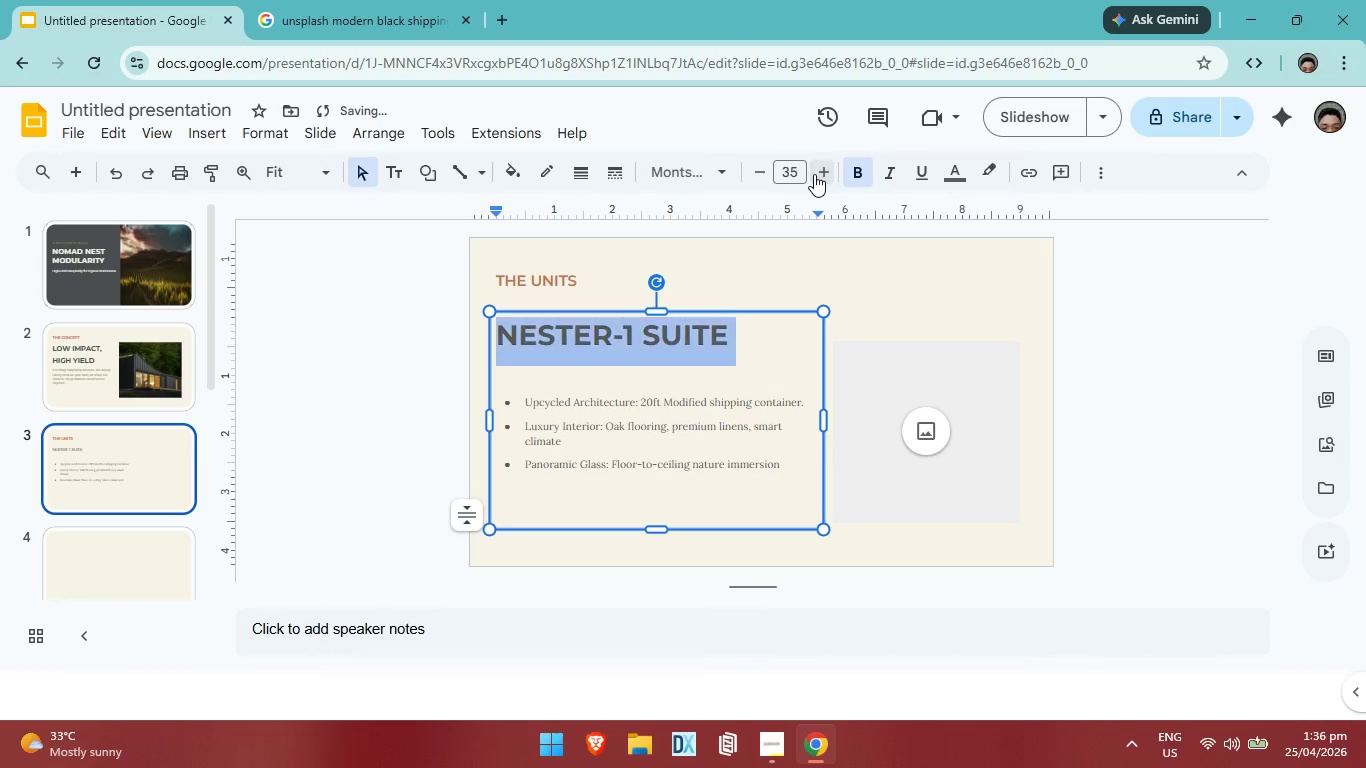 
triple_click([814, 174])
 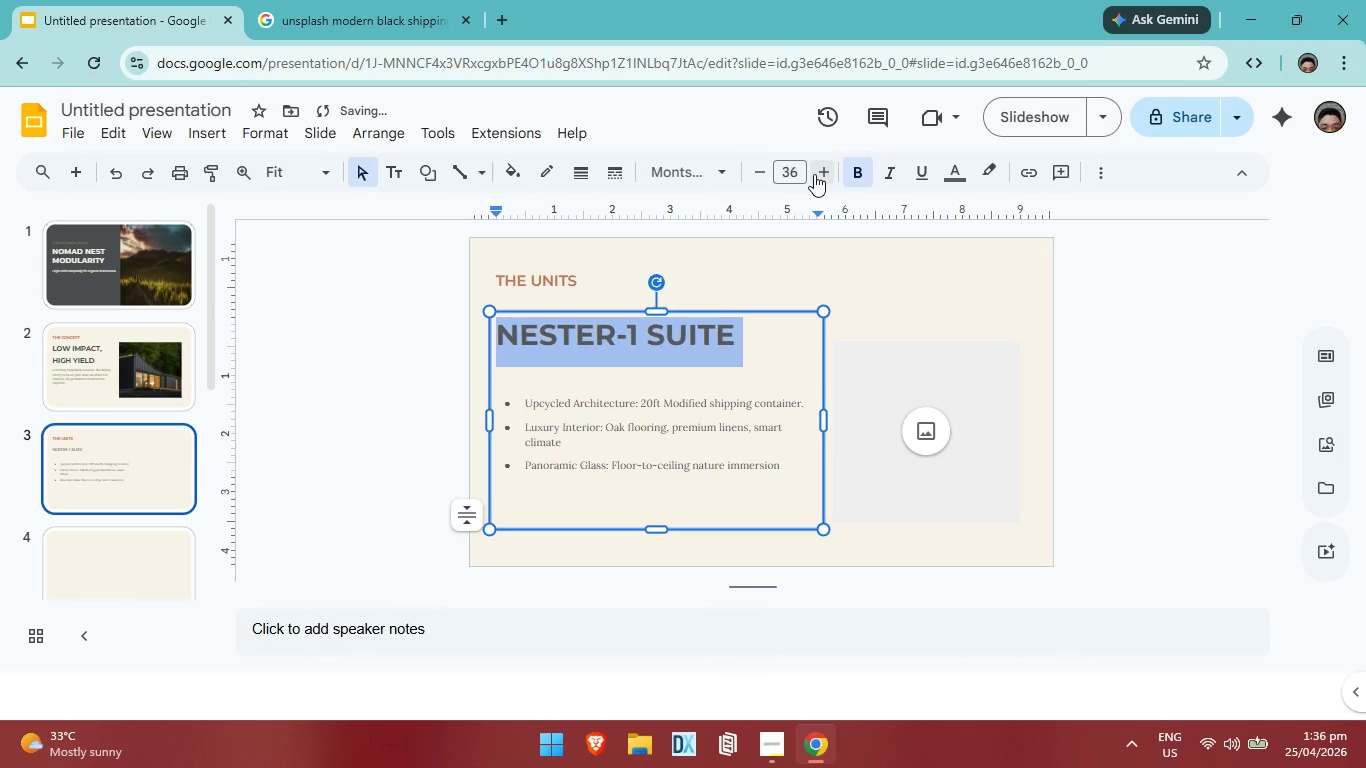 
triple_click([814, 174])
 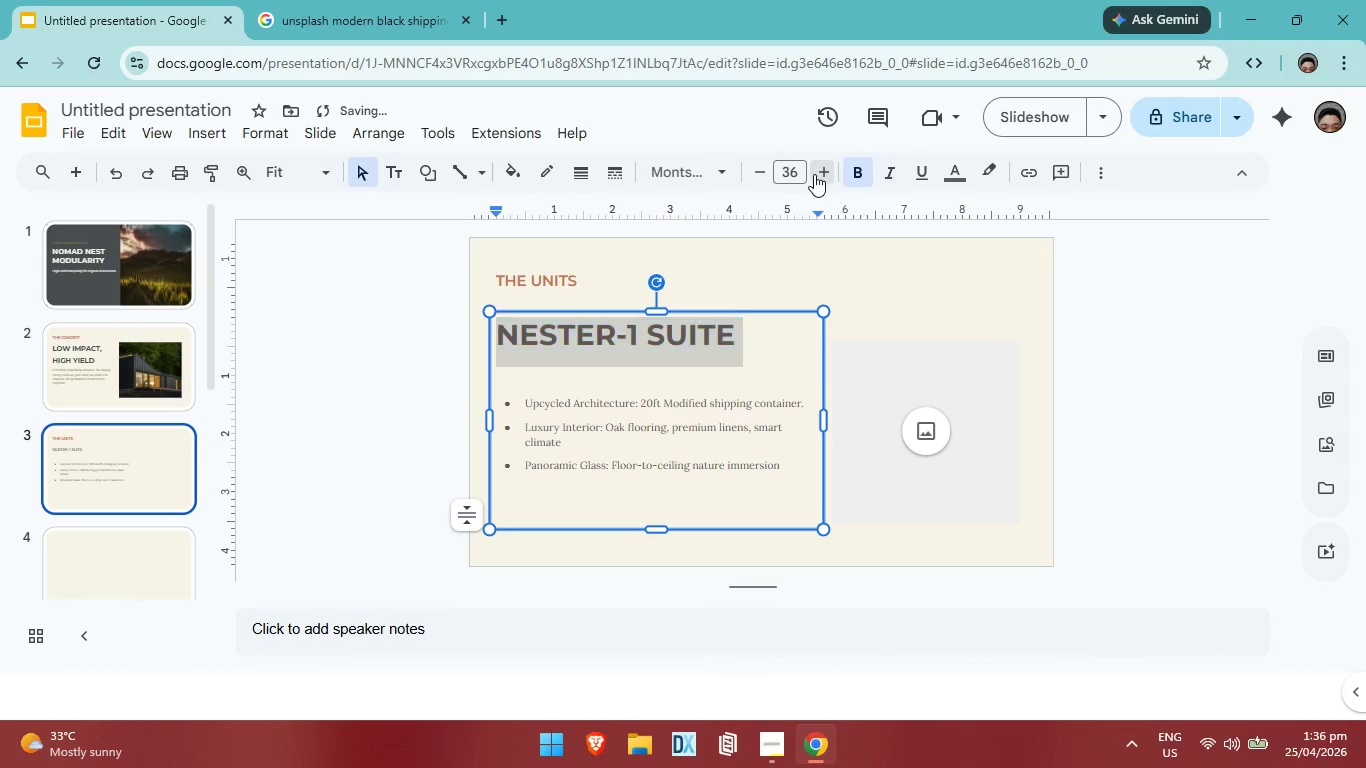 
triple_click([814, 174])
 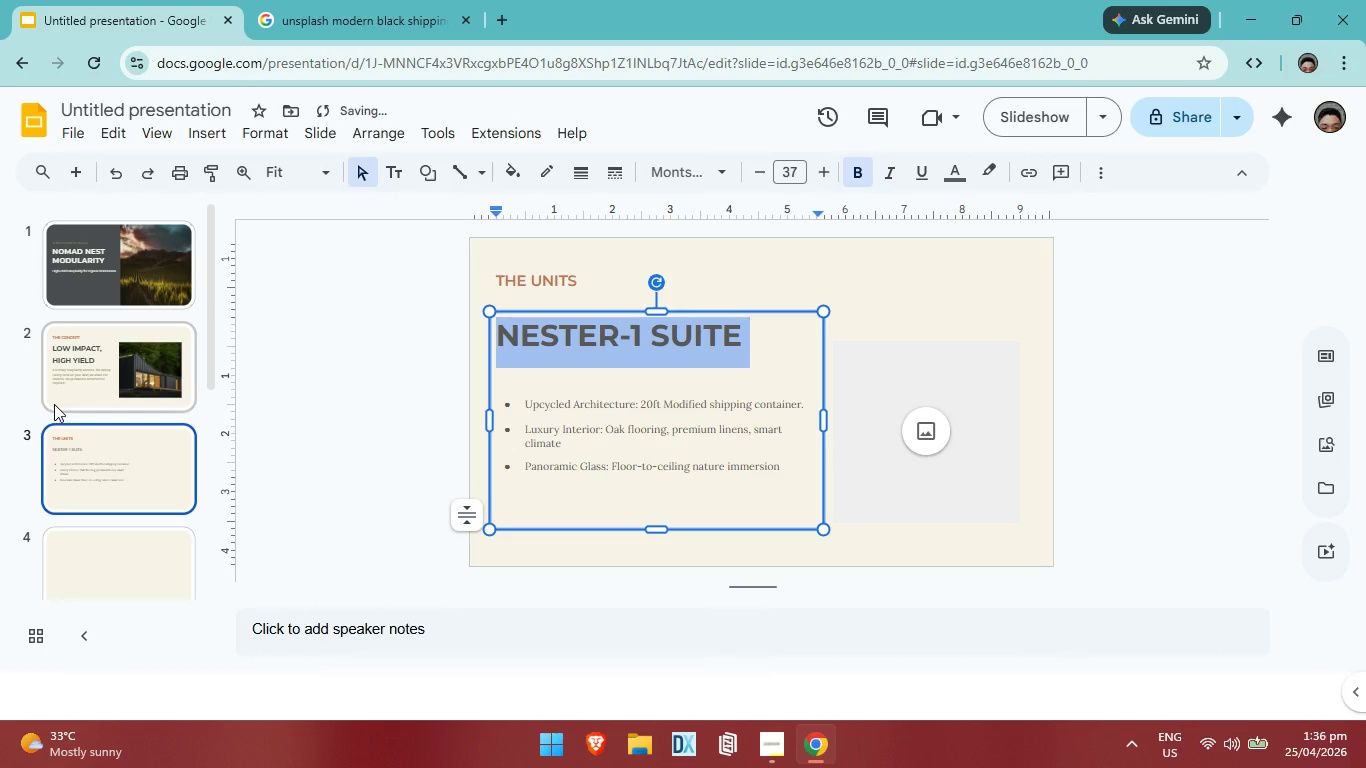 
left_click([53, 403])
 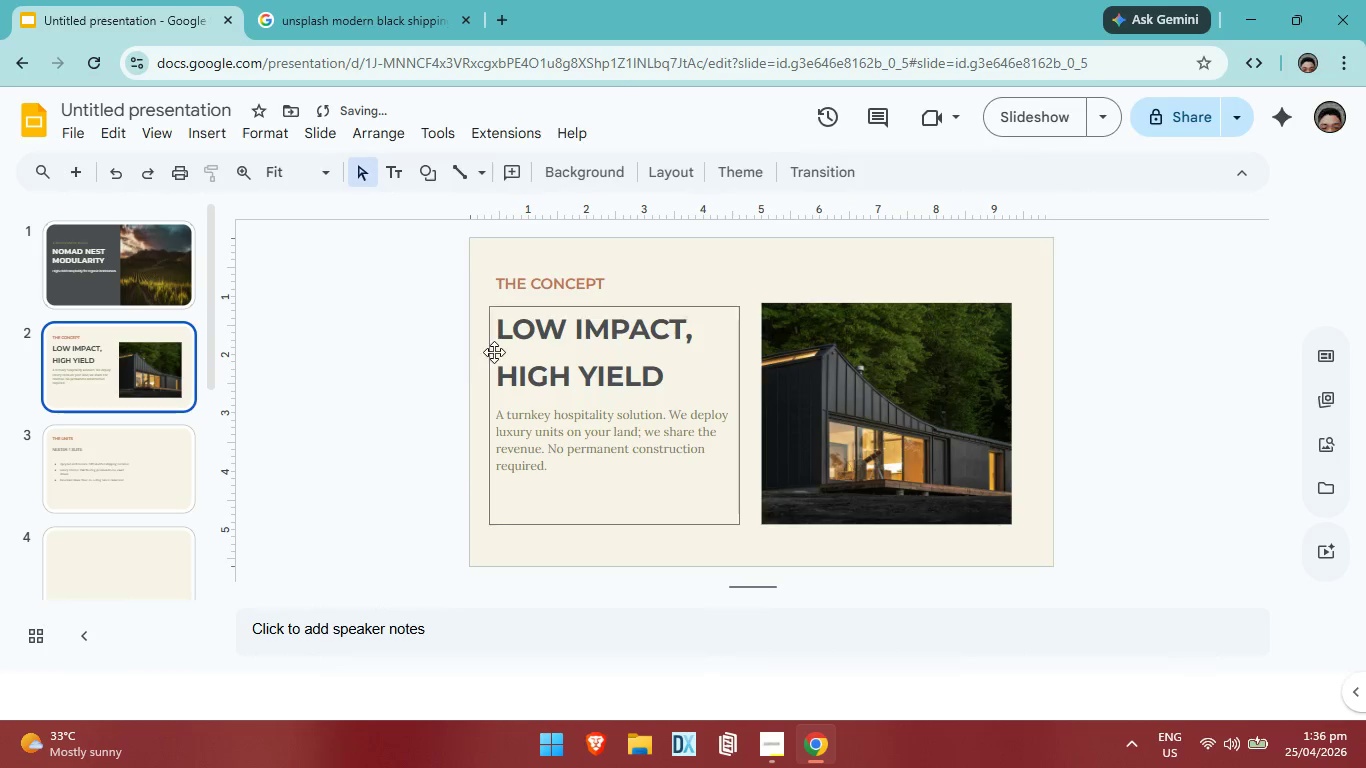 
left_click([494, 352])
 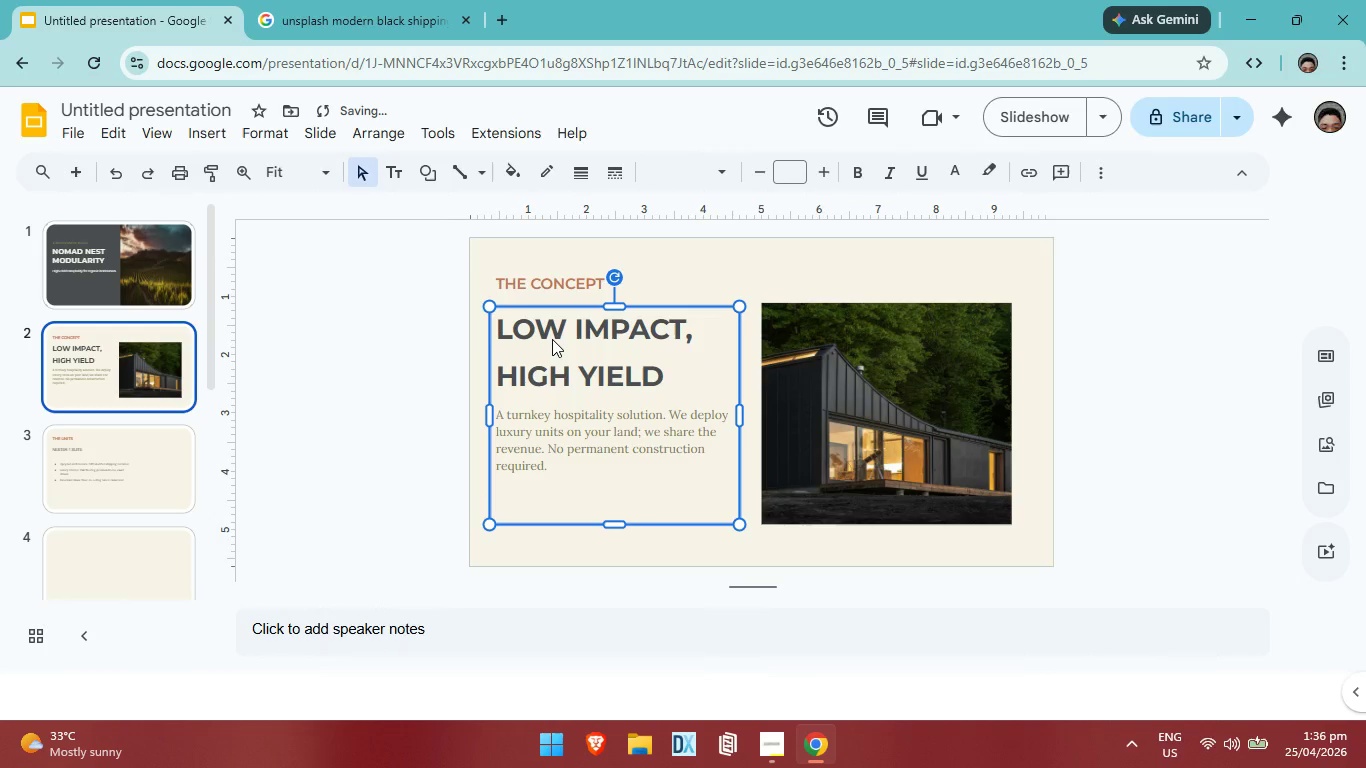 
left_click([552, 339])
 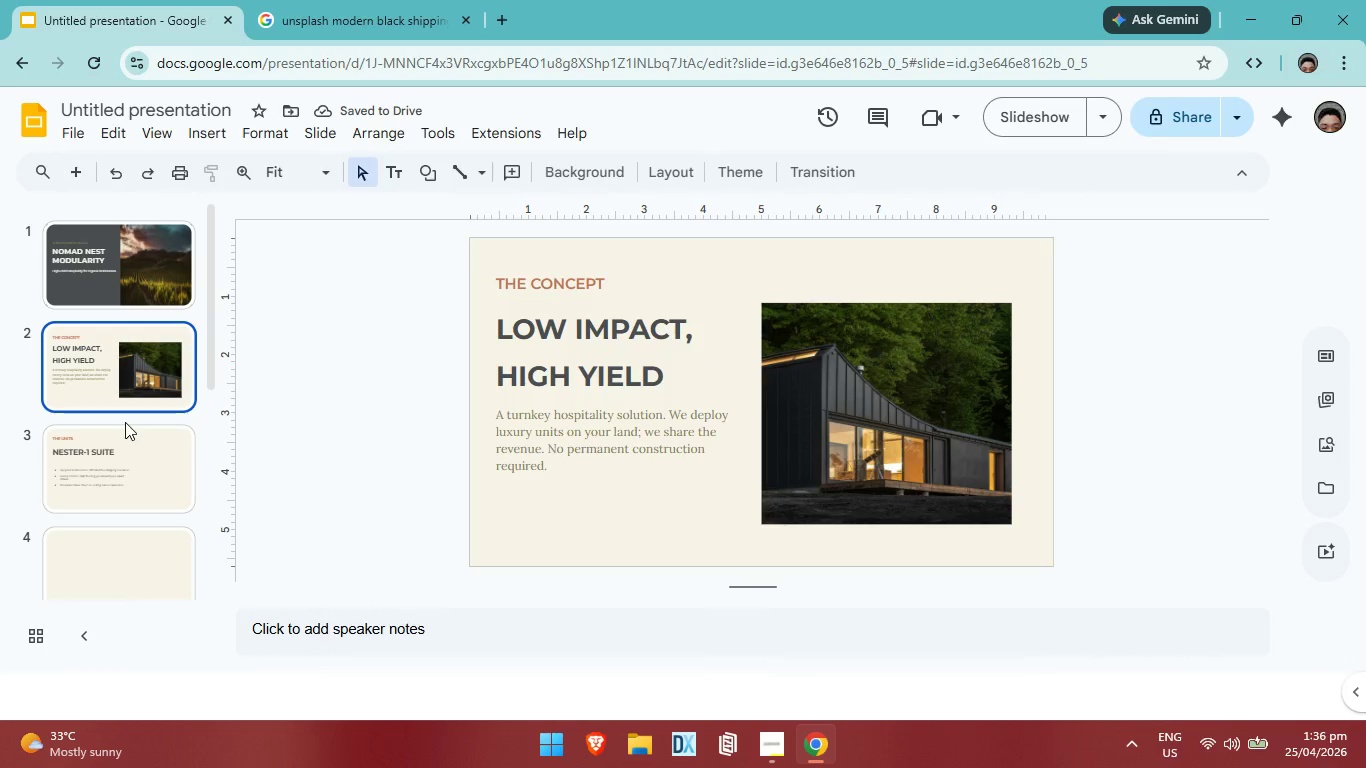 
double_click([127, 439])
 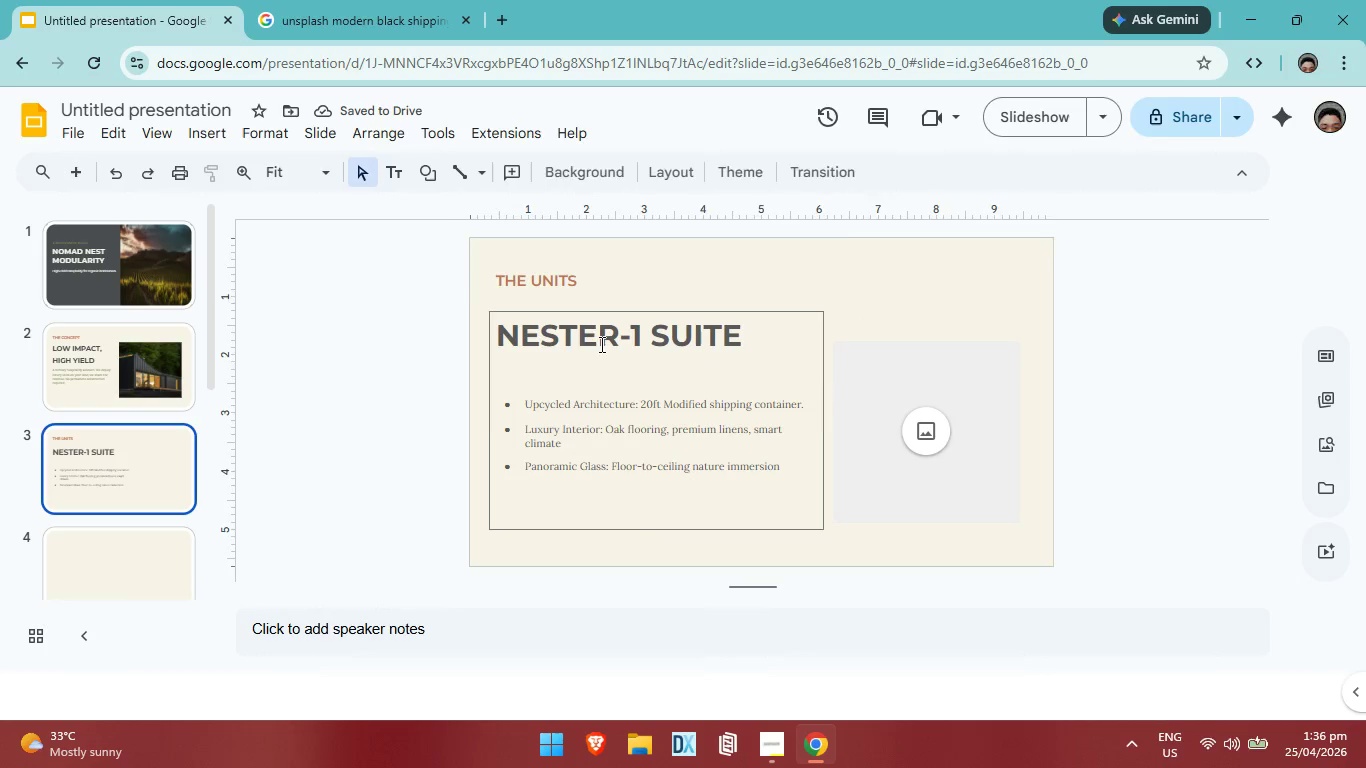 
triple_click([600, 344])
 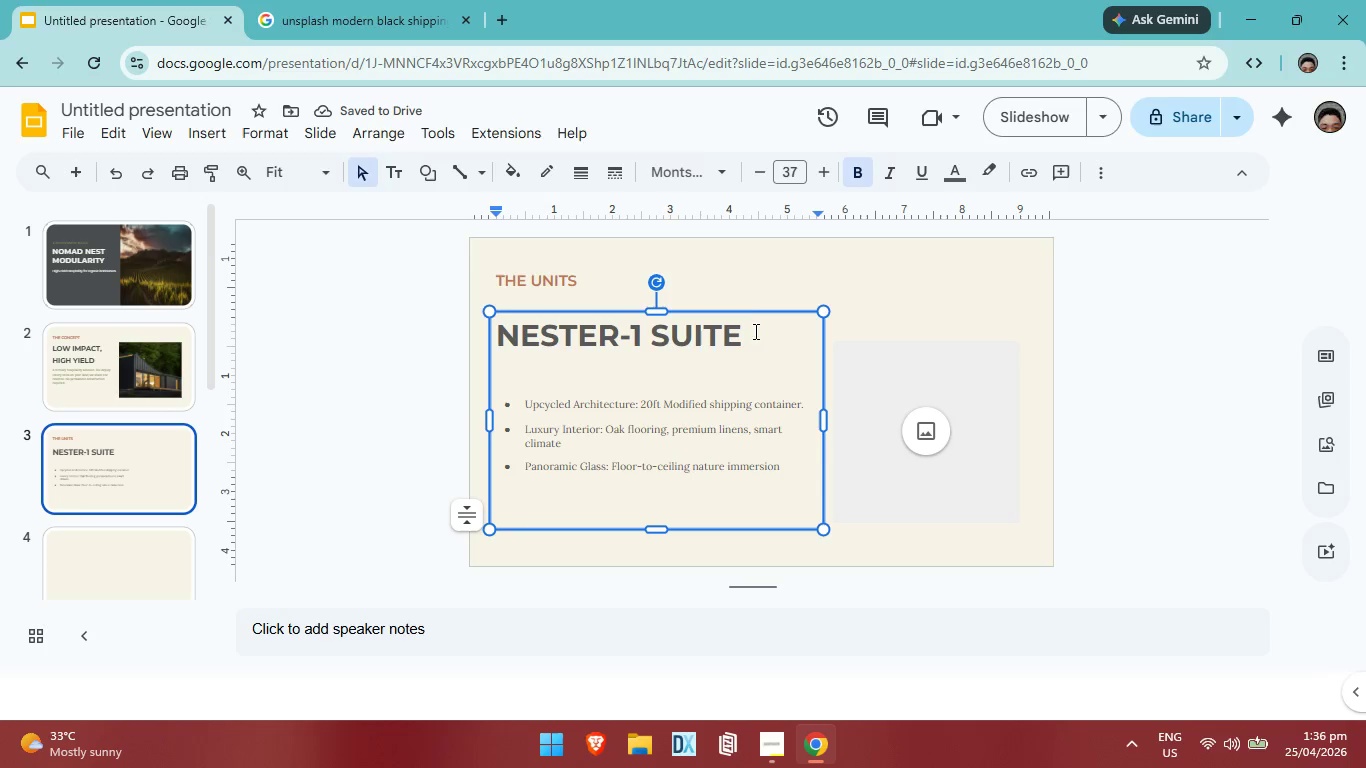 
left_click([755, 332])
 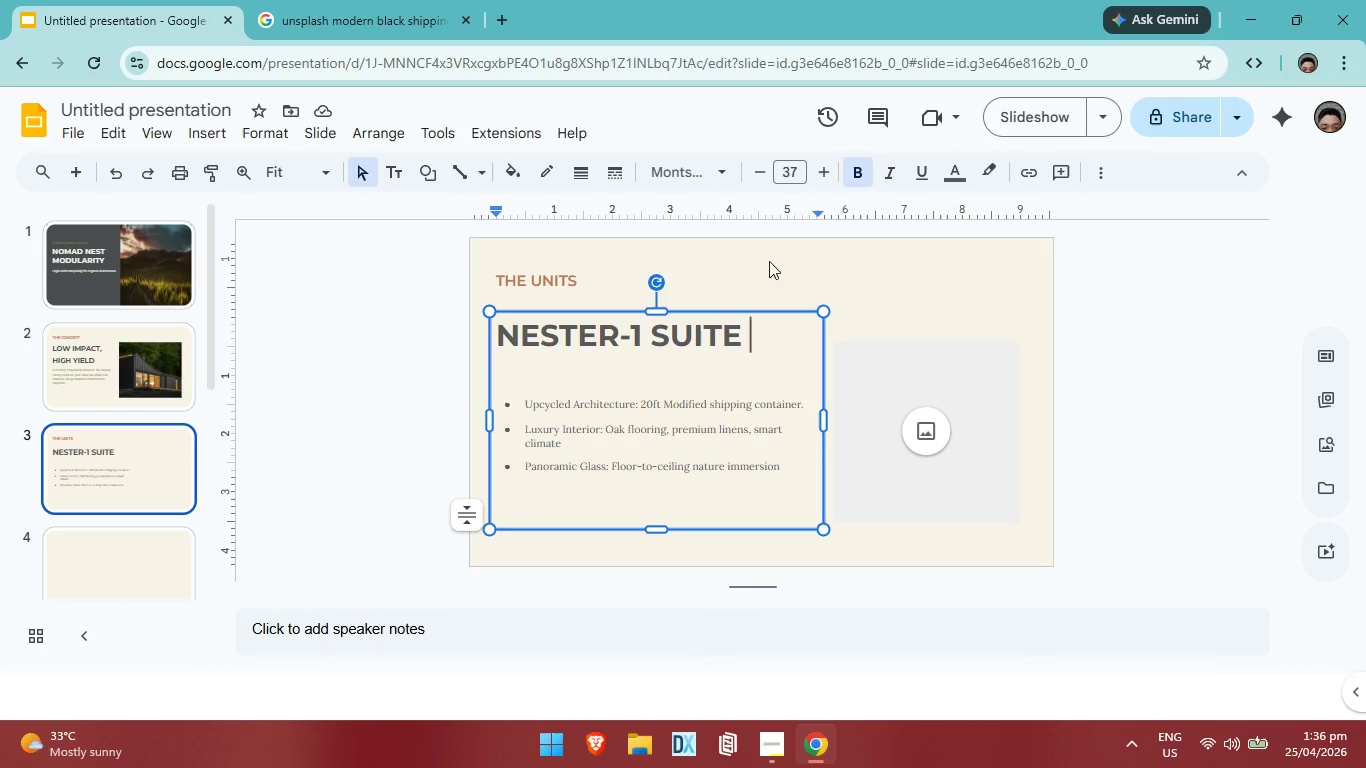 
left_click_drag(start_coordinate=[744, 335], to_coordinate=[497, 338])
 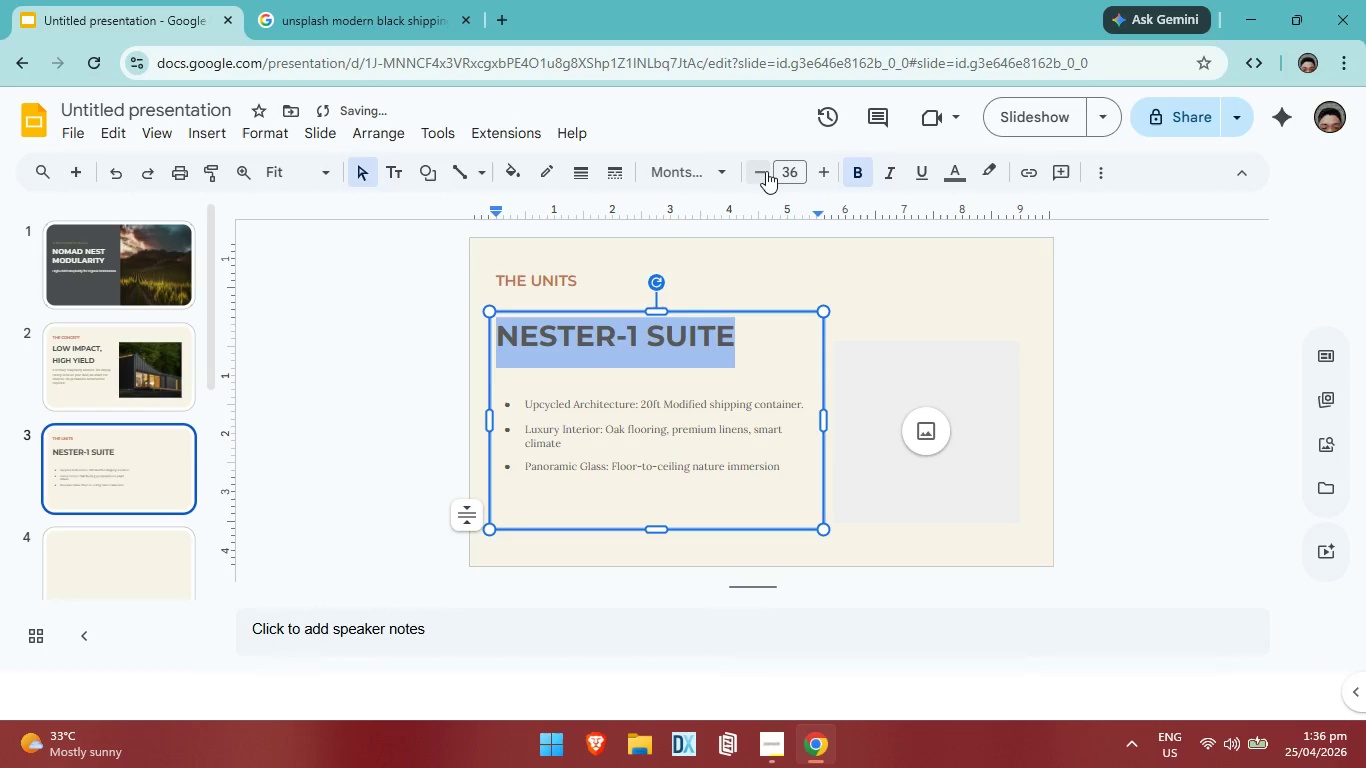 
double_click([766, 171])
 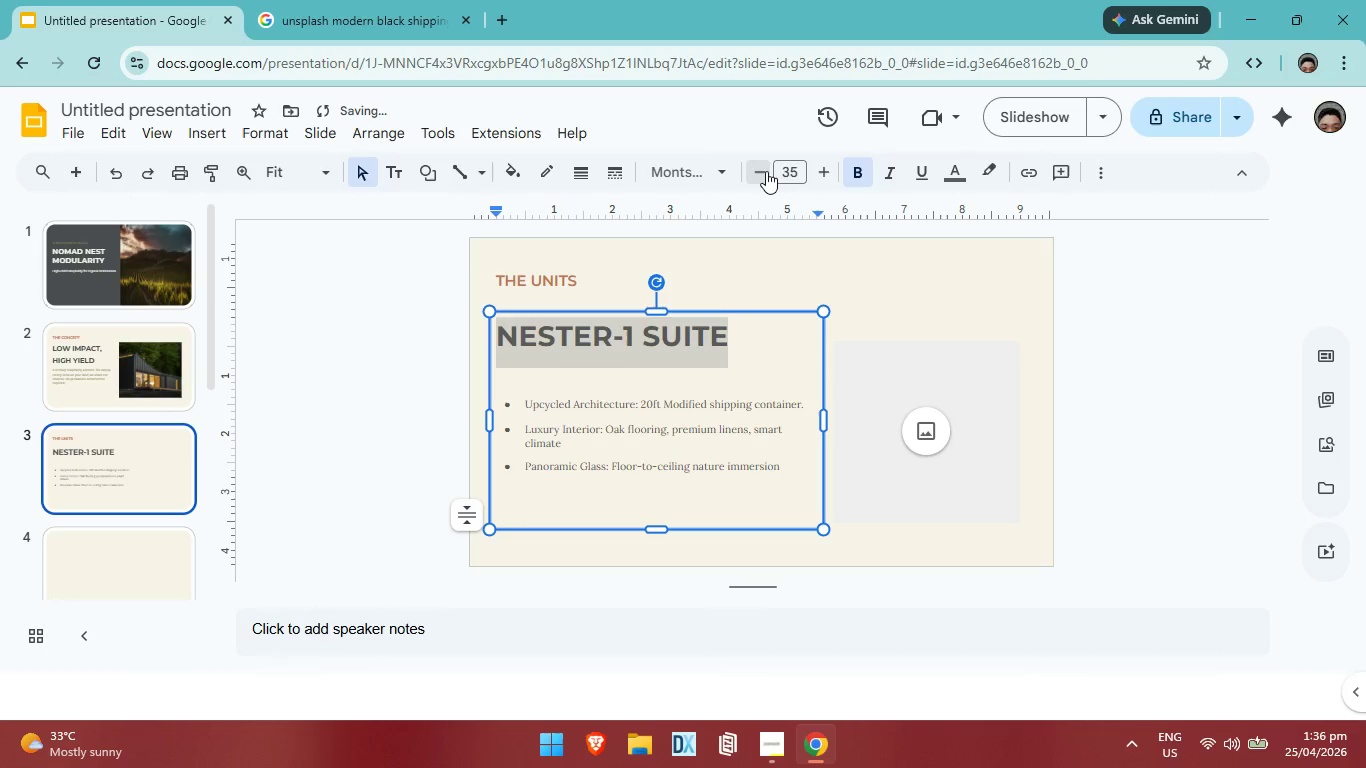 
left_click([766, 171])
 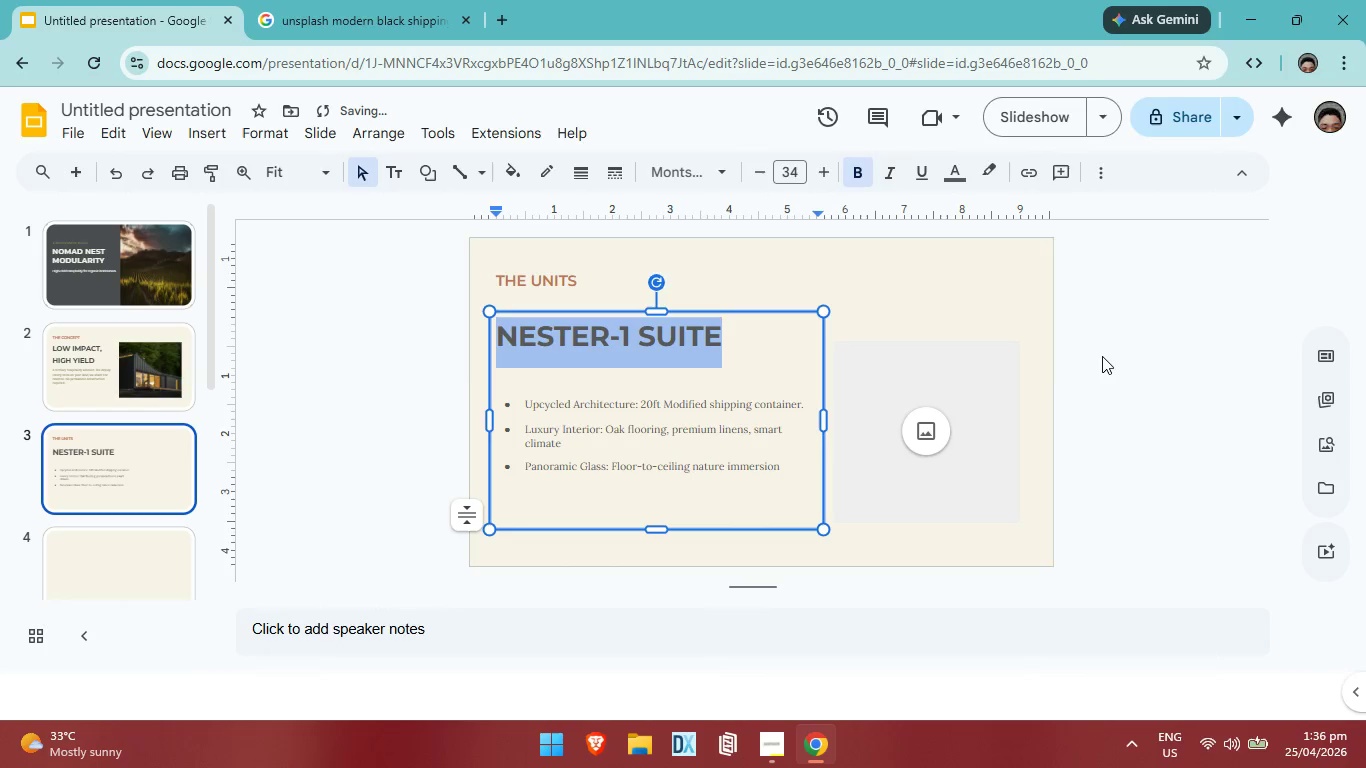 
left_click([1106, 355])
 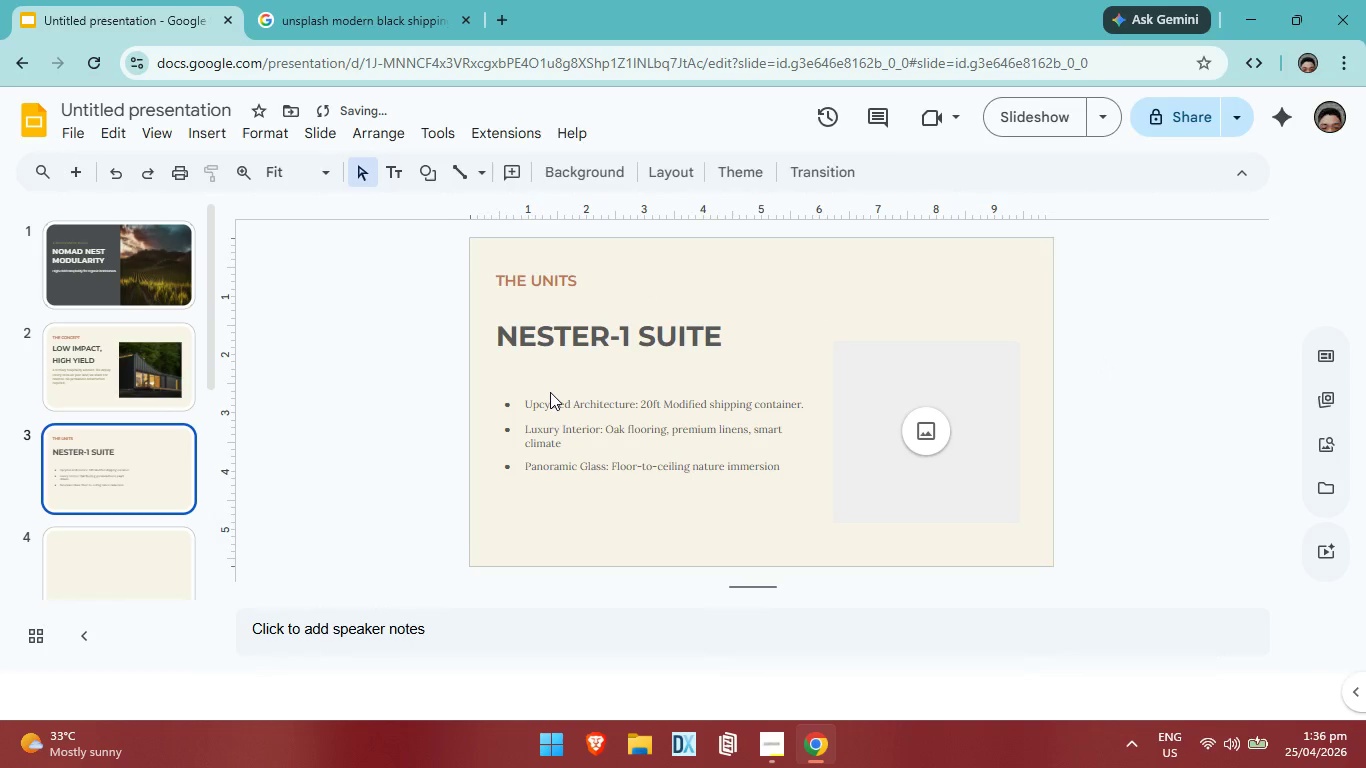 
left_click([550, 392])
 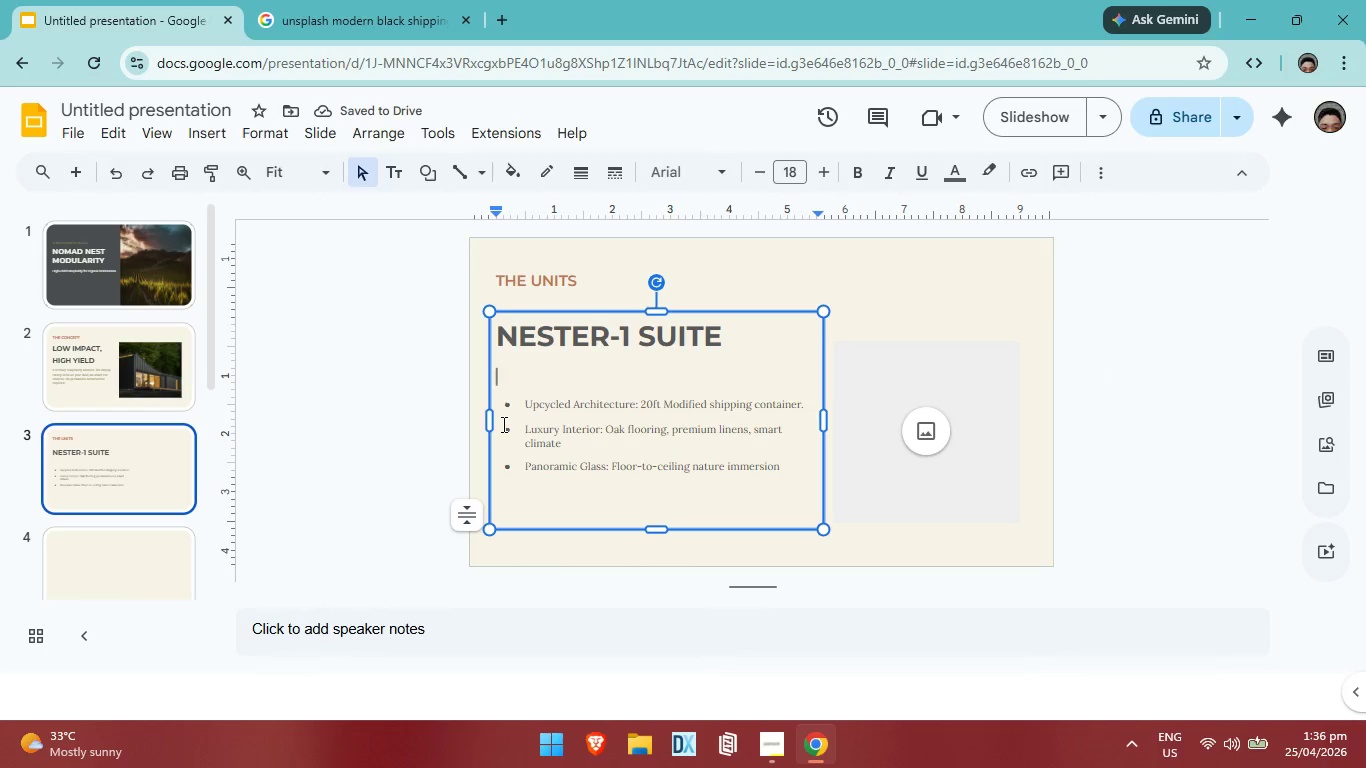 
key(Backspace)
 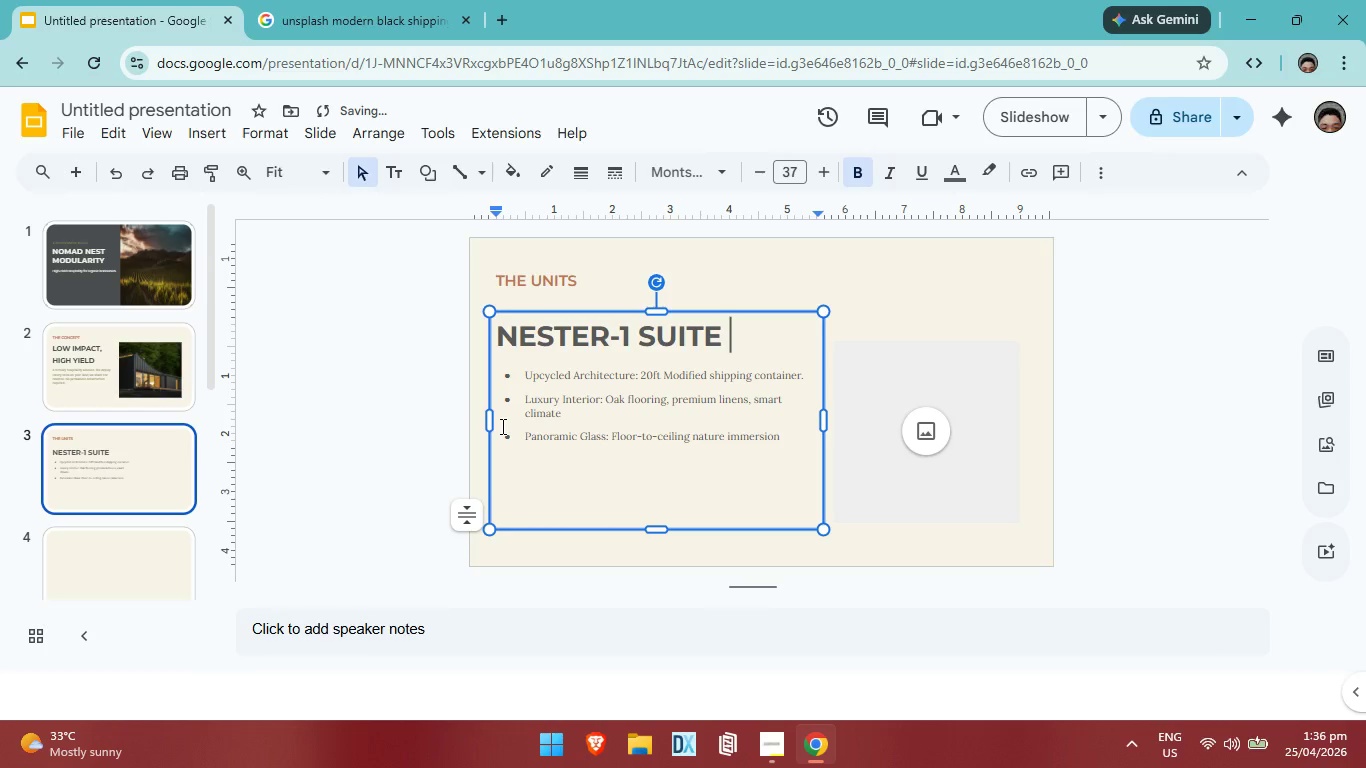 
key(Enter)
 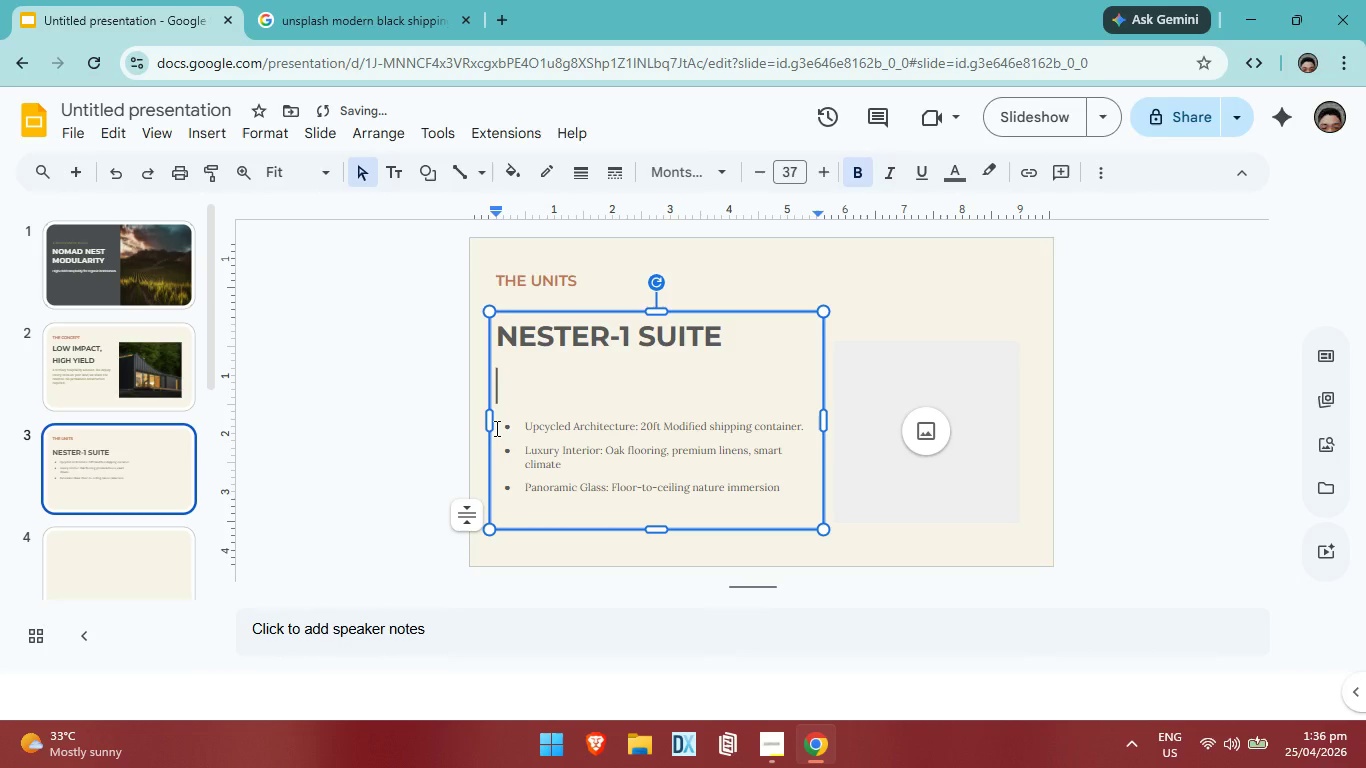 
key(Control+ControlLeft)
 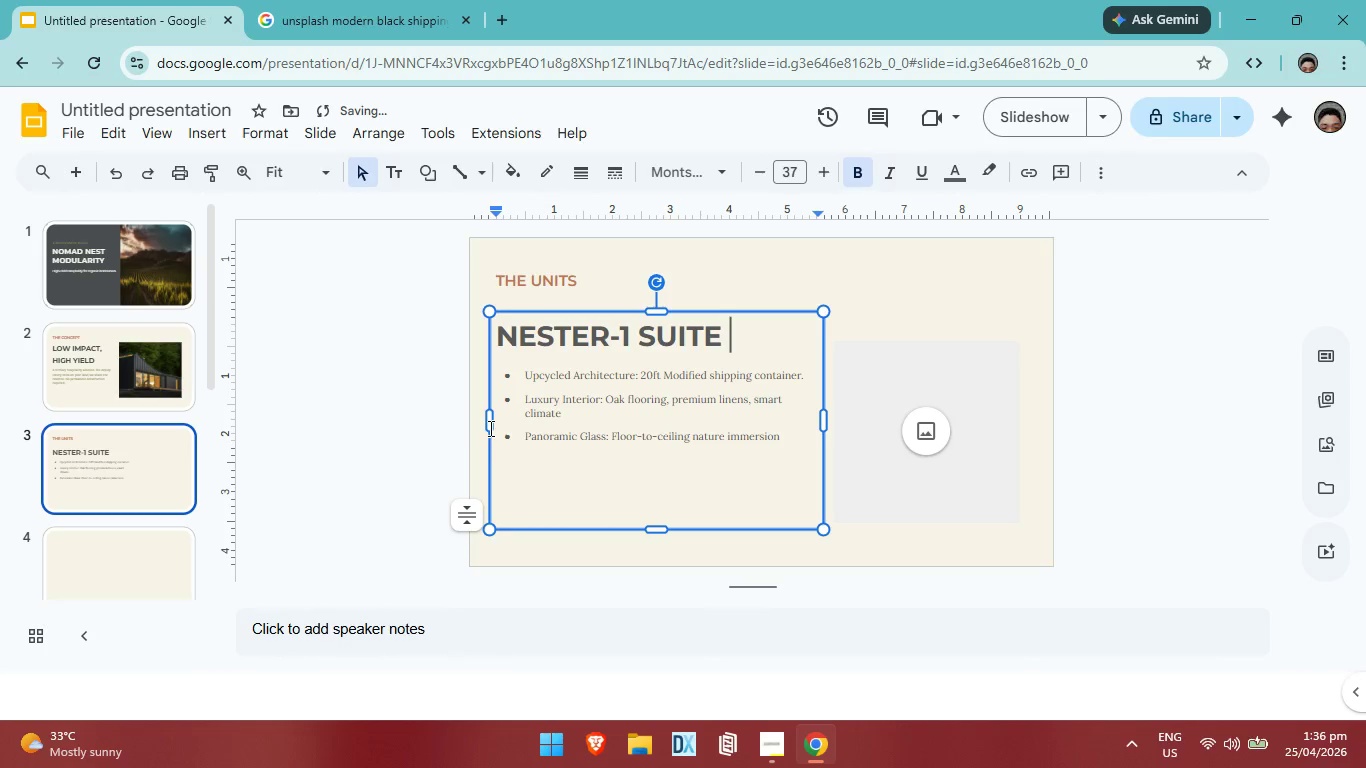 
key(Control+Z)
 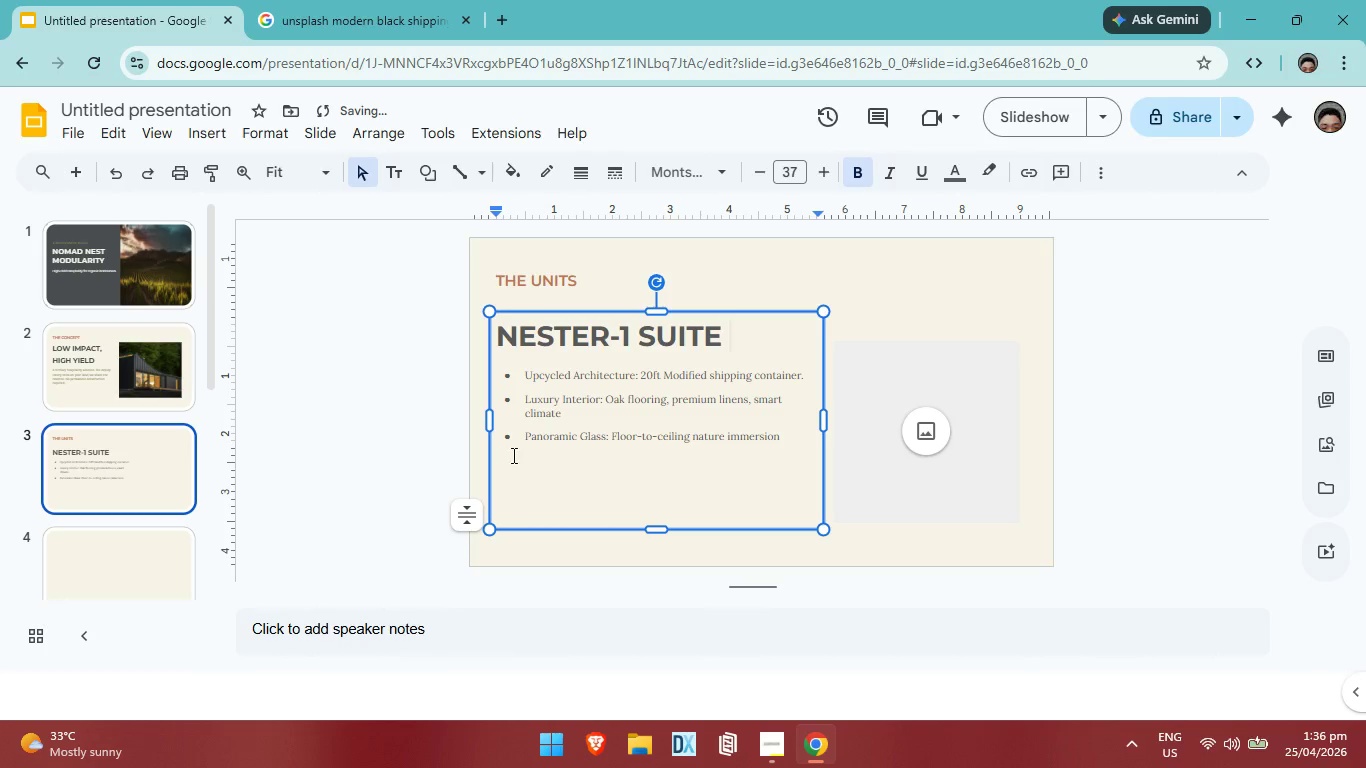 
key(Control+ControlLeft)
 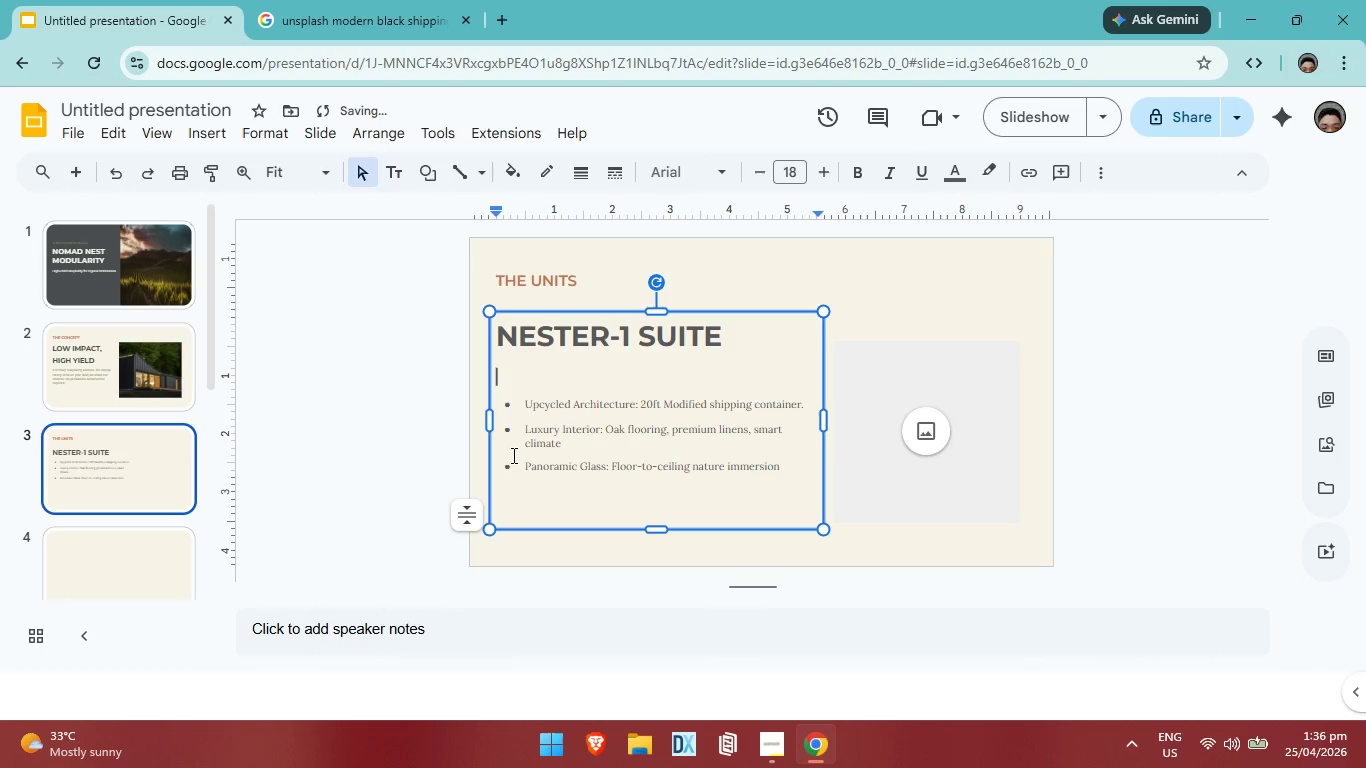 
key(Control+Z)
 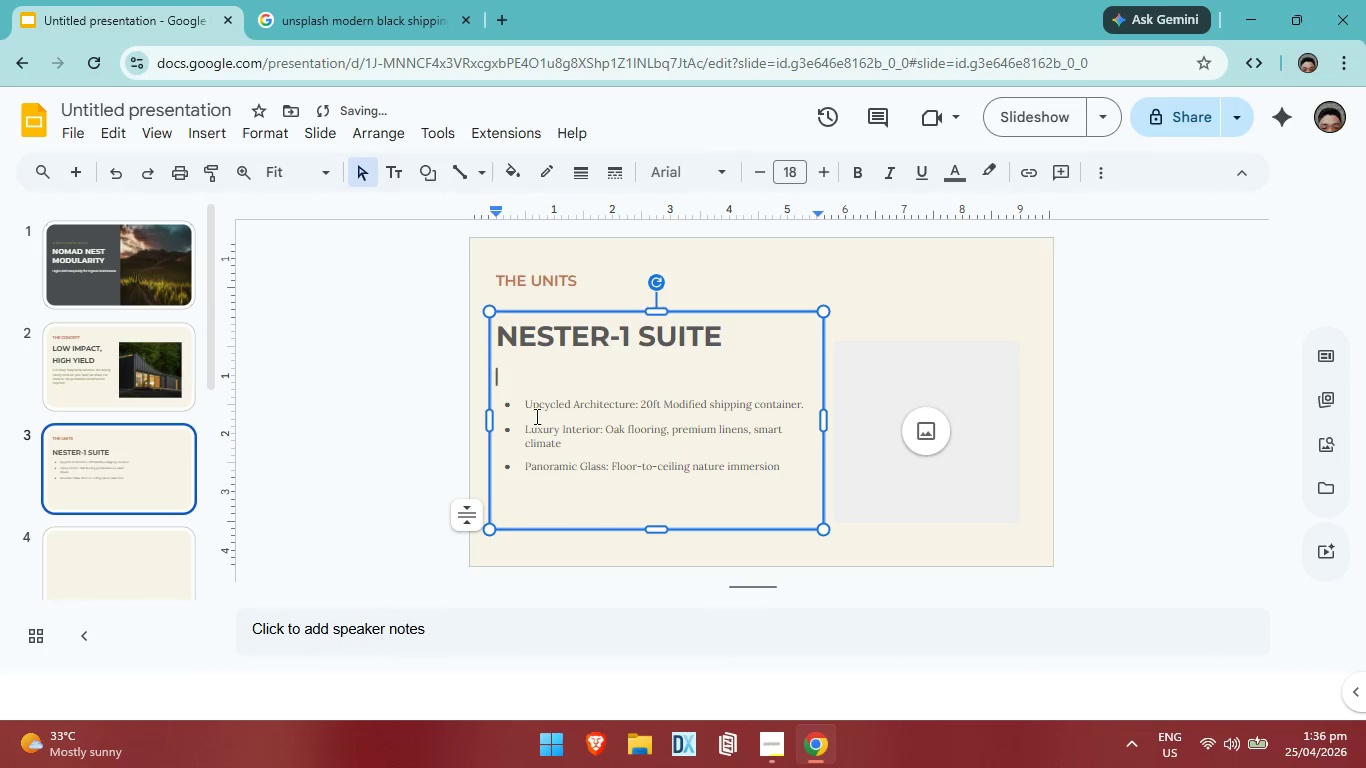 
key(Control+ControlLeft)
 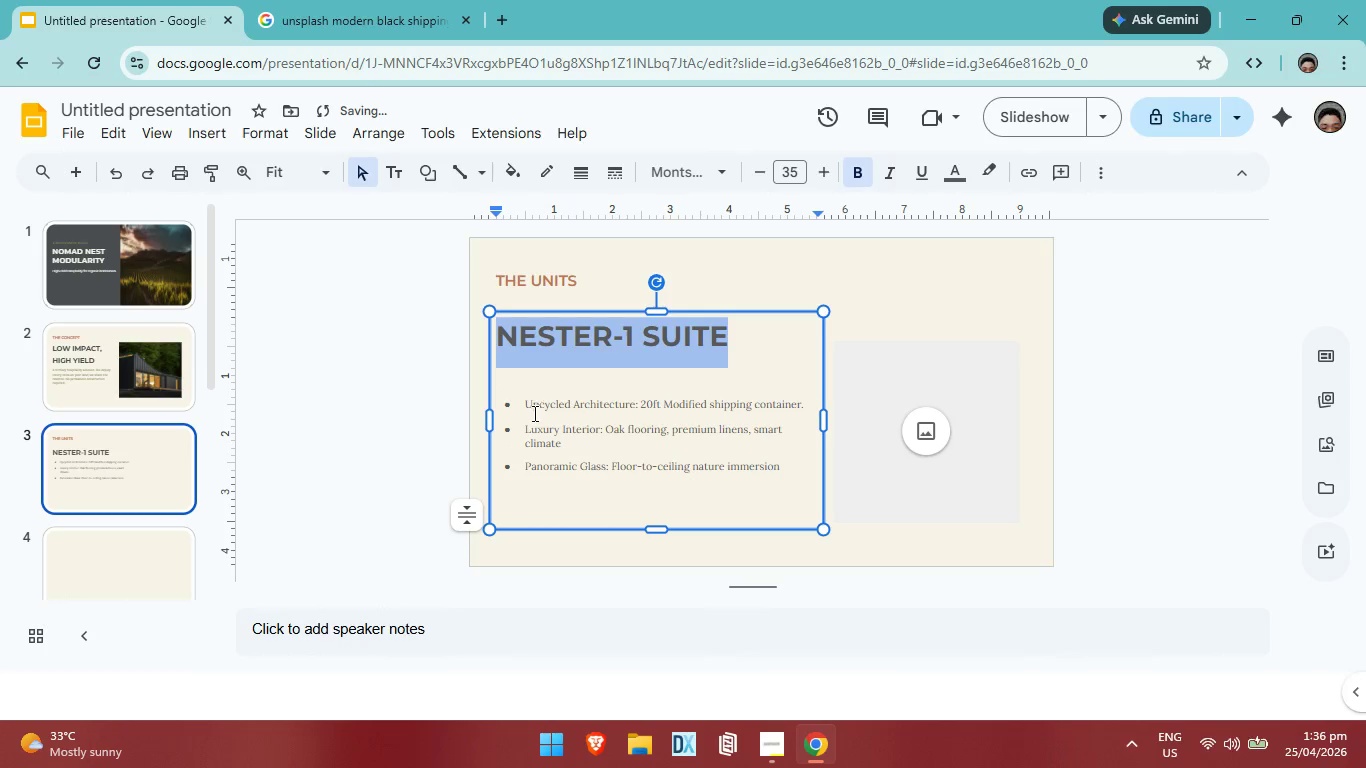 
key(Control+Z)
 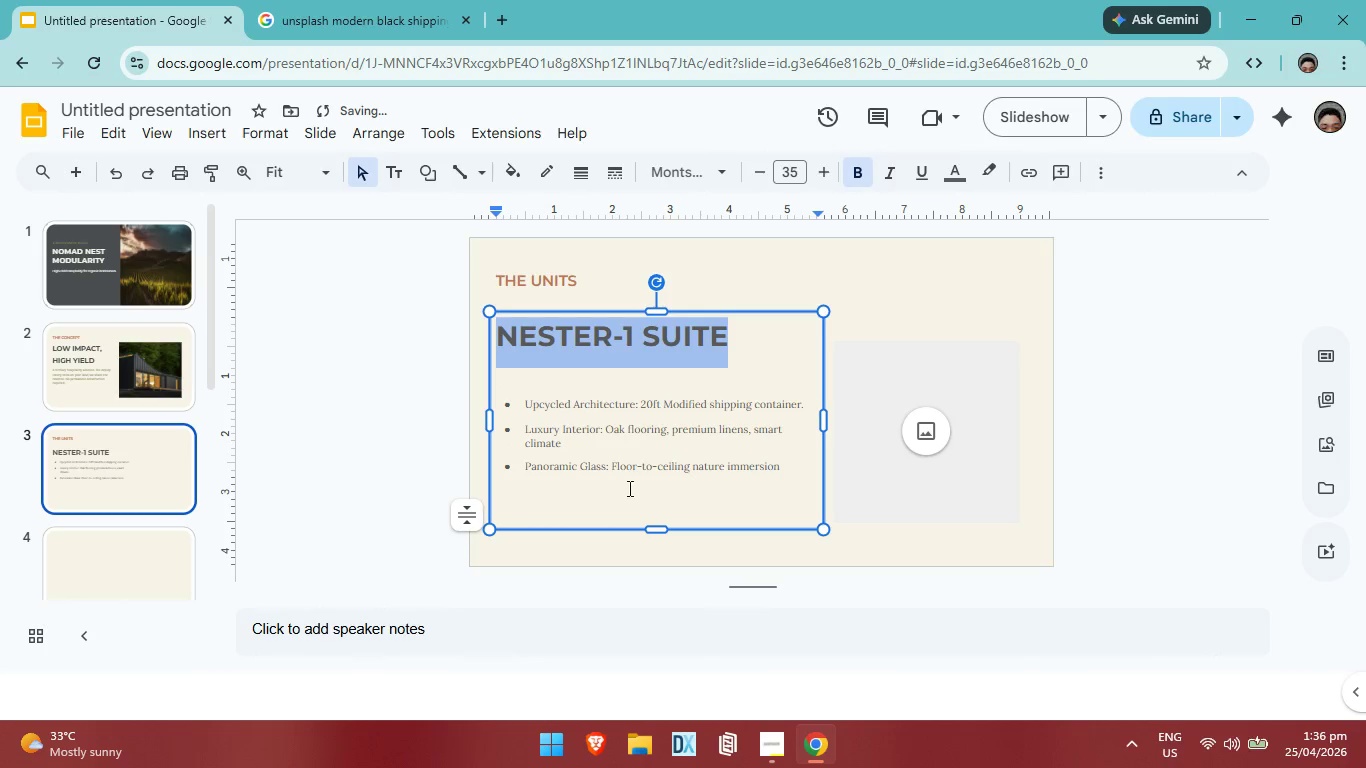 
left_click([623, 511])
 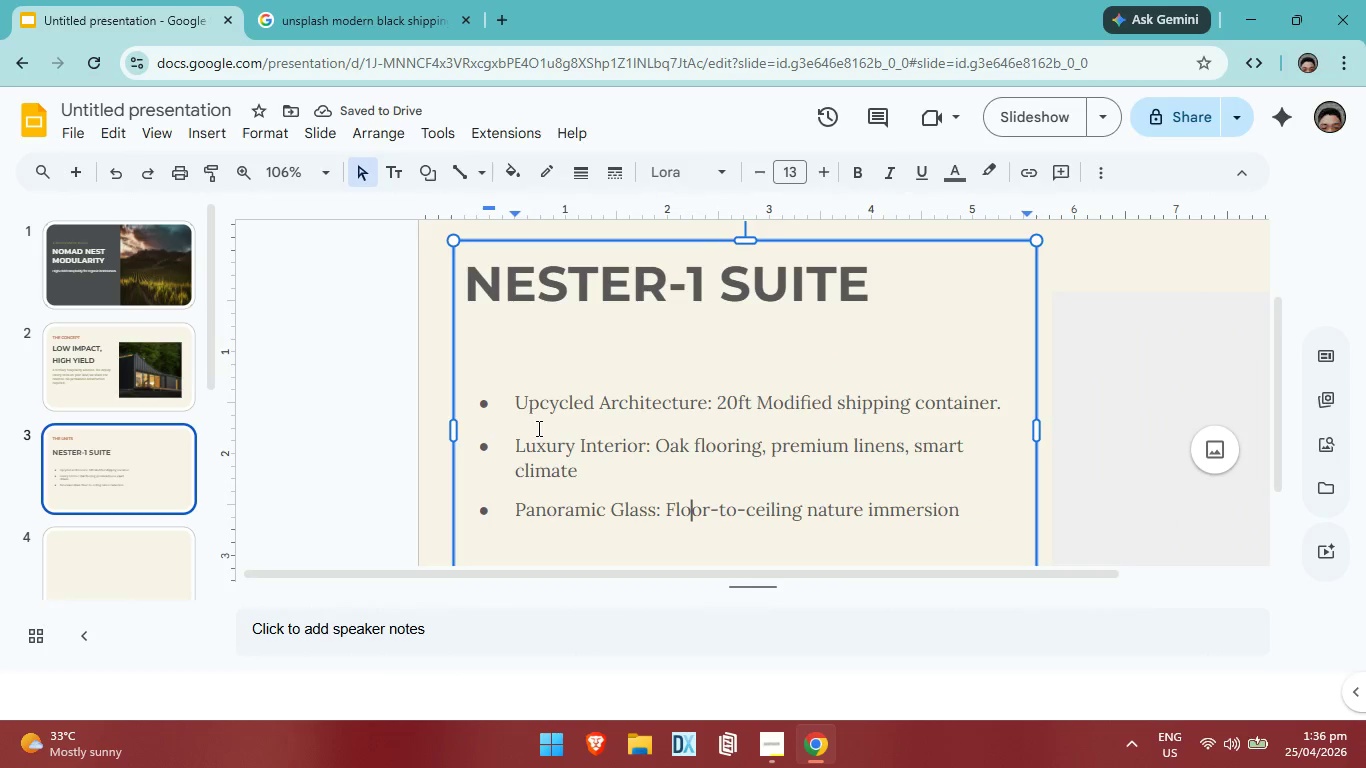 
left_click_drag(start_coordinate=[514, 408], to_coordinate=[717, 405])
 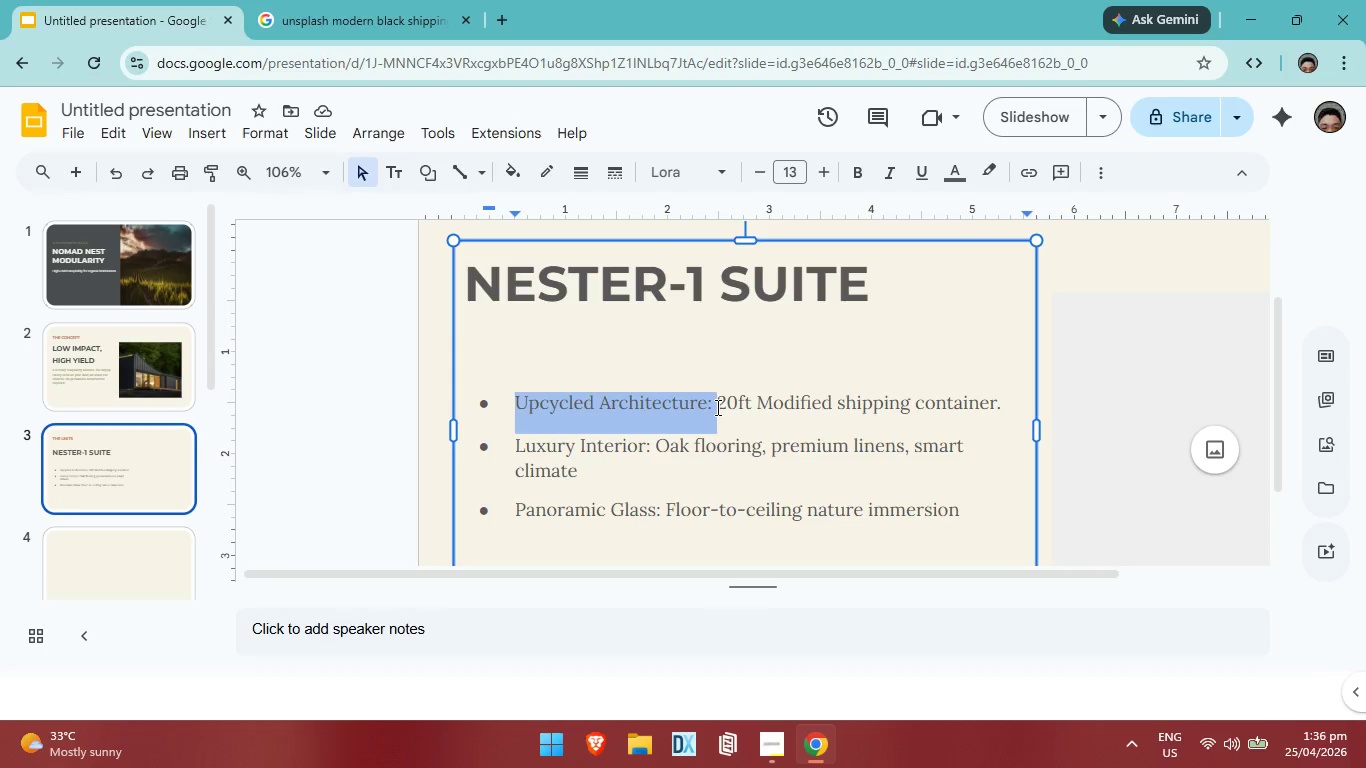 
key(Control+B)
 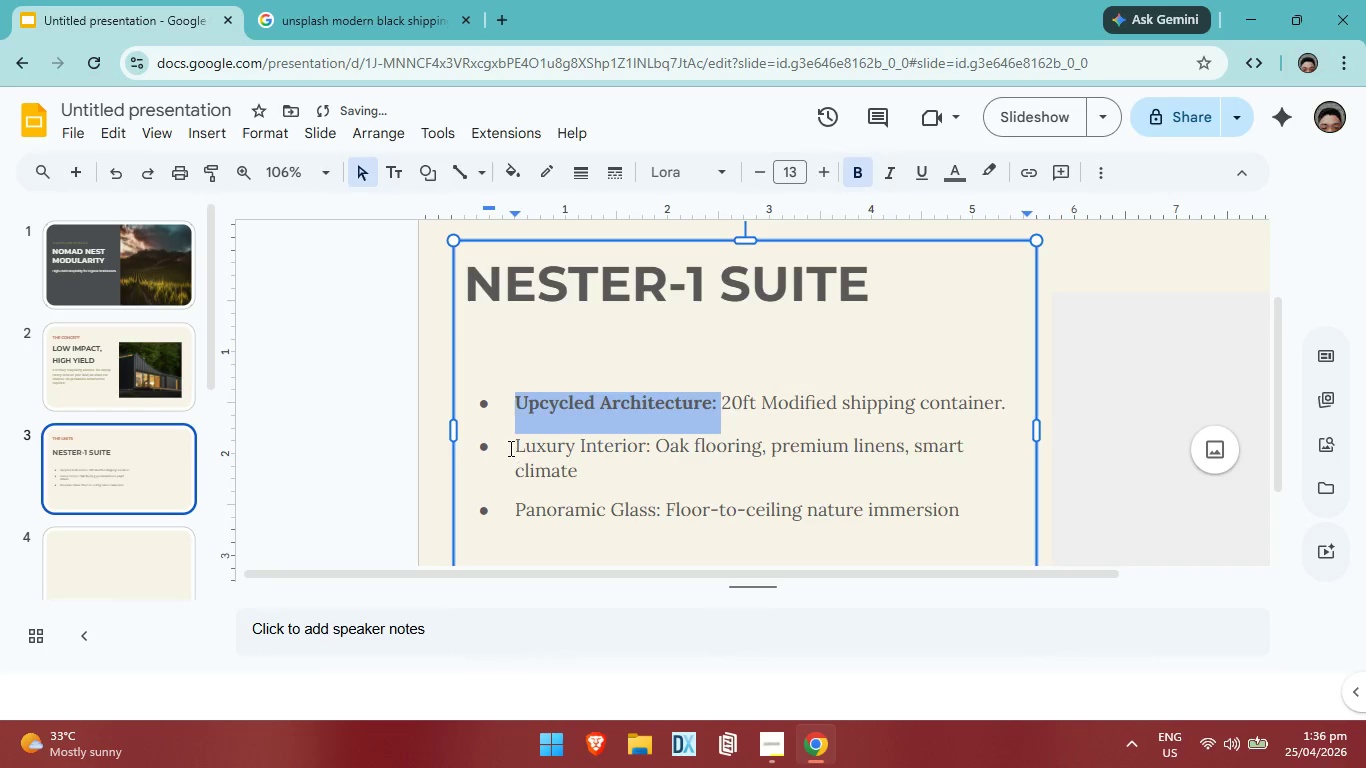 
left_click_drag(start_coordinate=[508, 447], to_coordinate=[647, 447])
 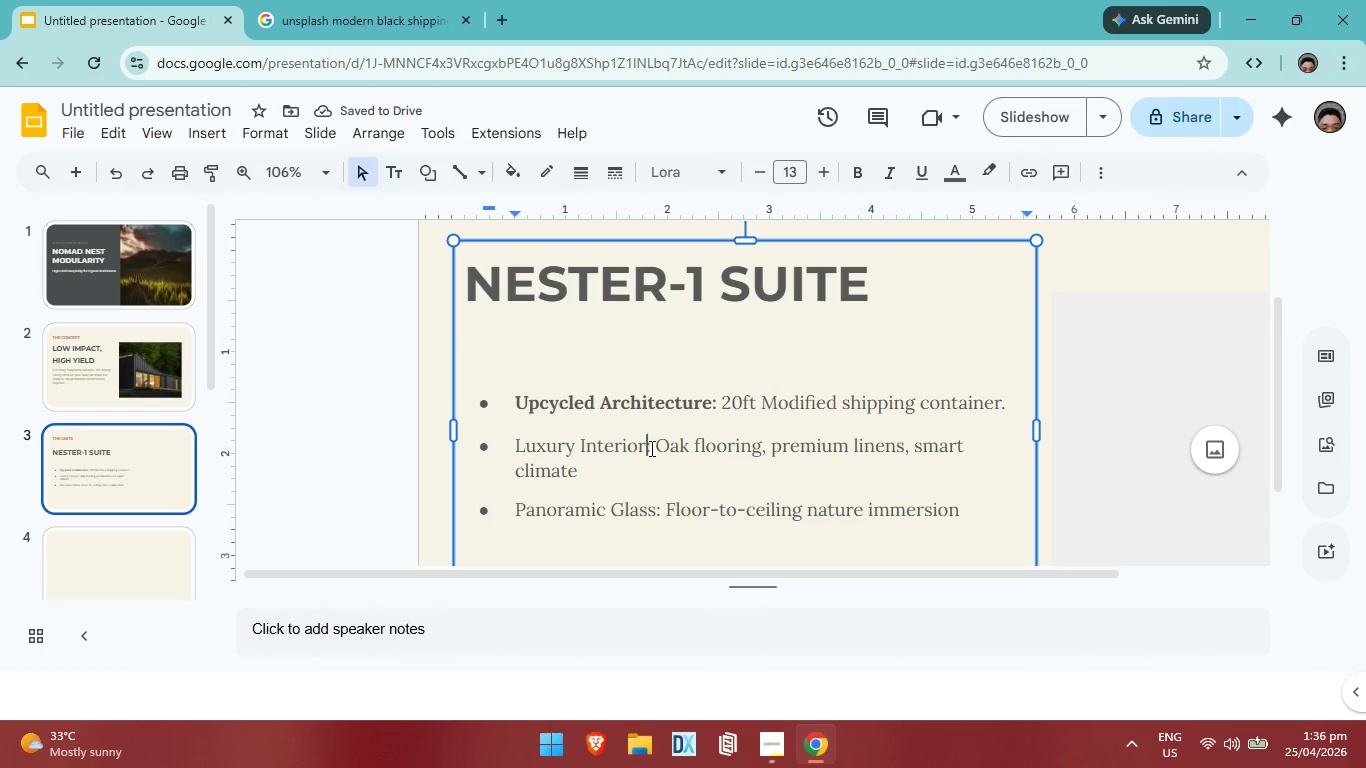 
double_click([650, 448])
 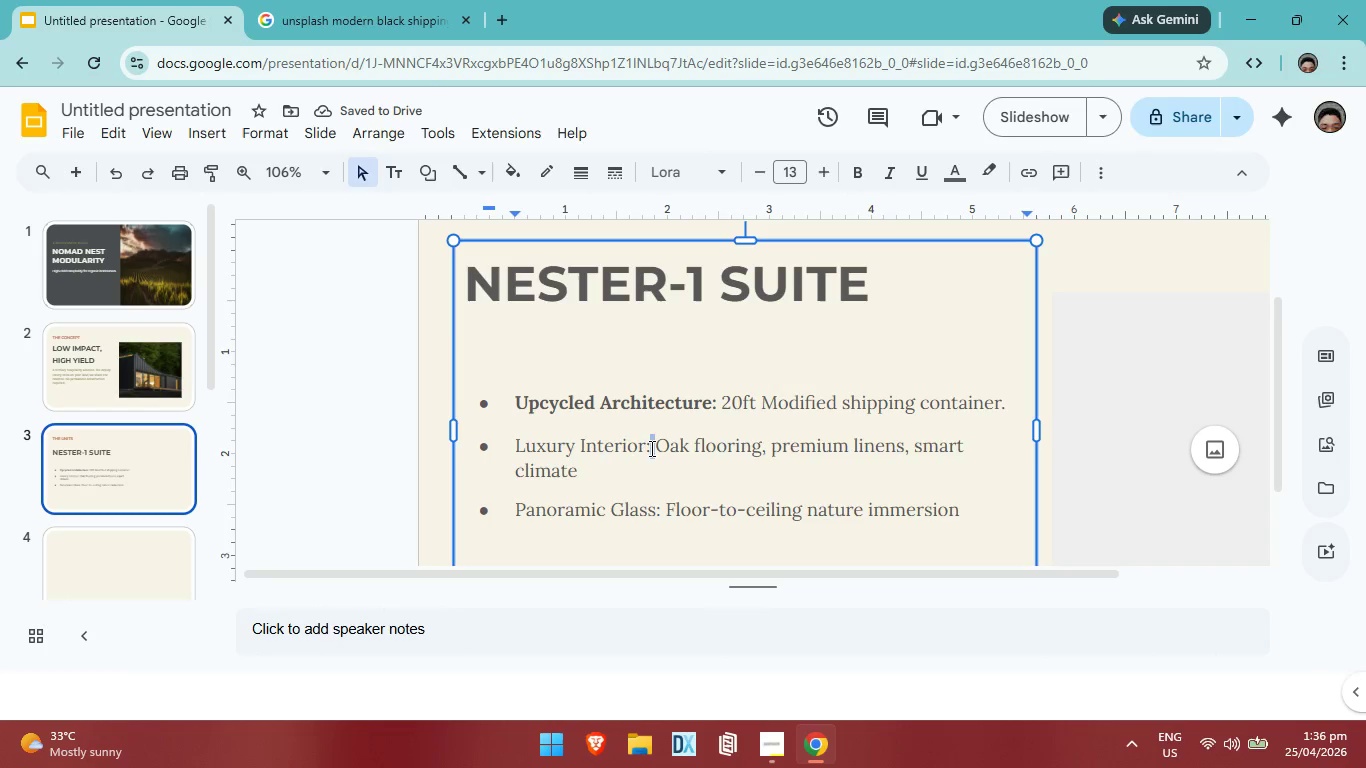 
left_click_drag(start_coordinate=[650, 448], to_coordinate=[538, 435])
 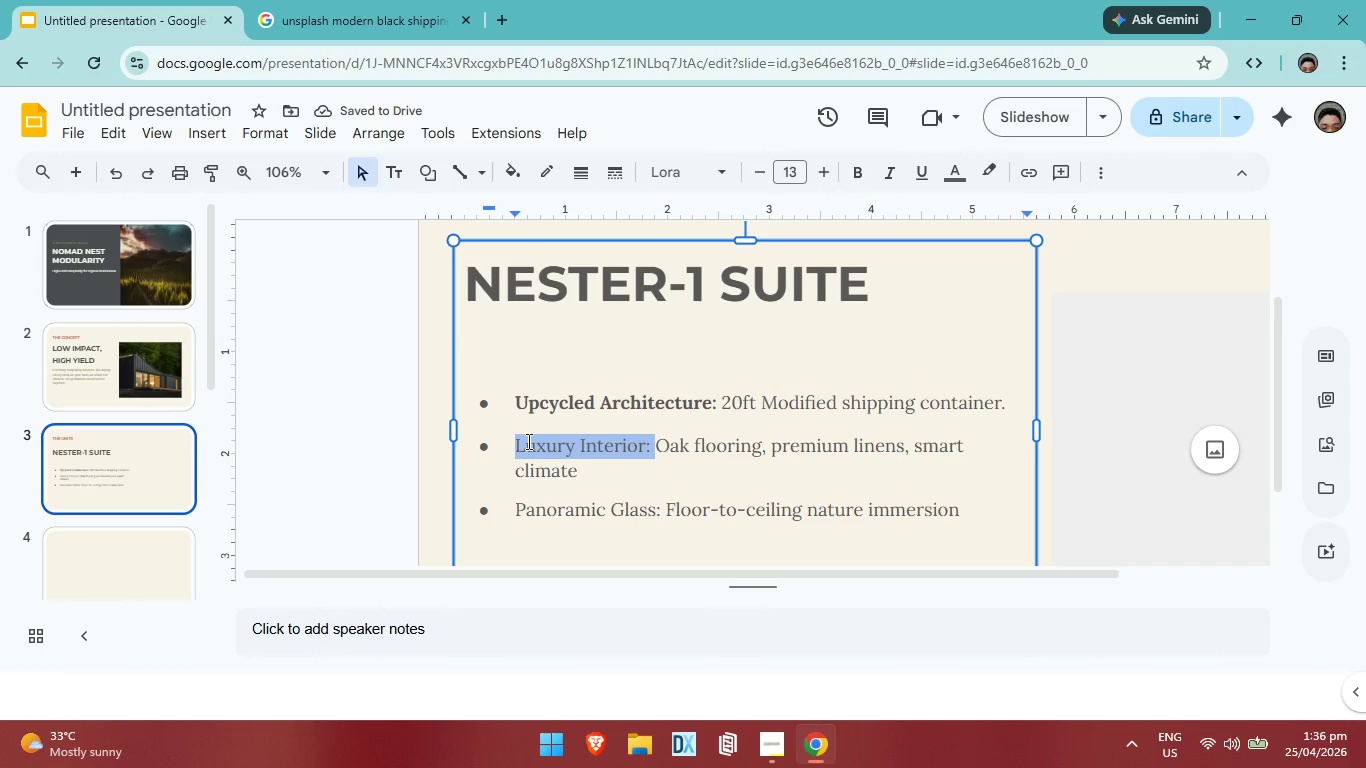 
key(Control+B)
 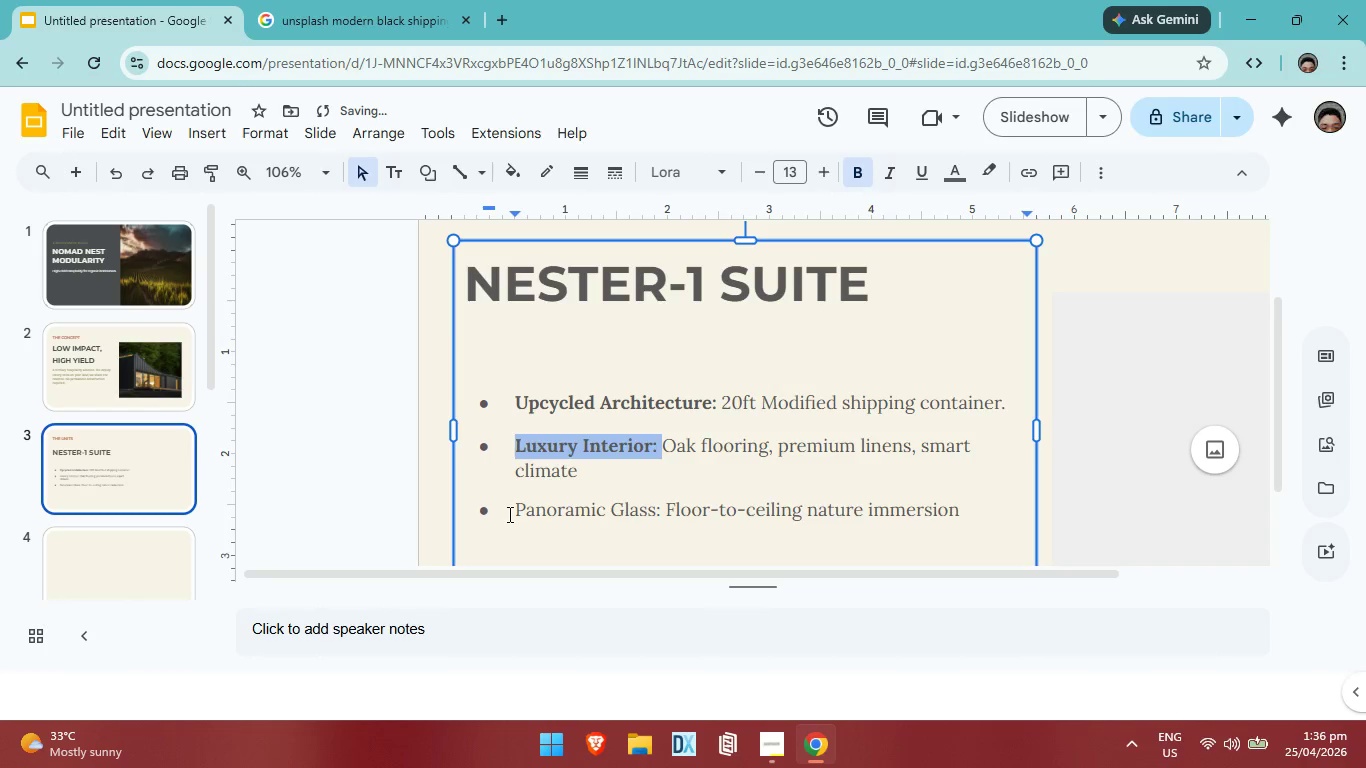 
left_click_drag(start_coordinate=[507, 514], to_coordinate=[660, 512])
 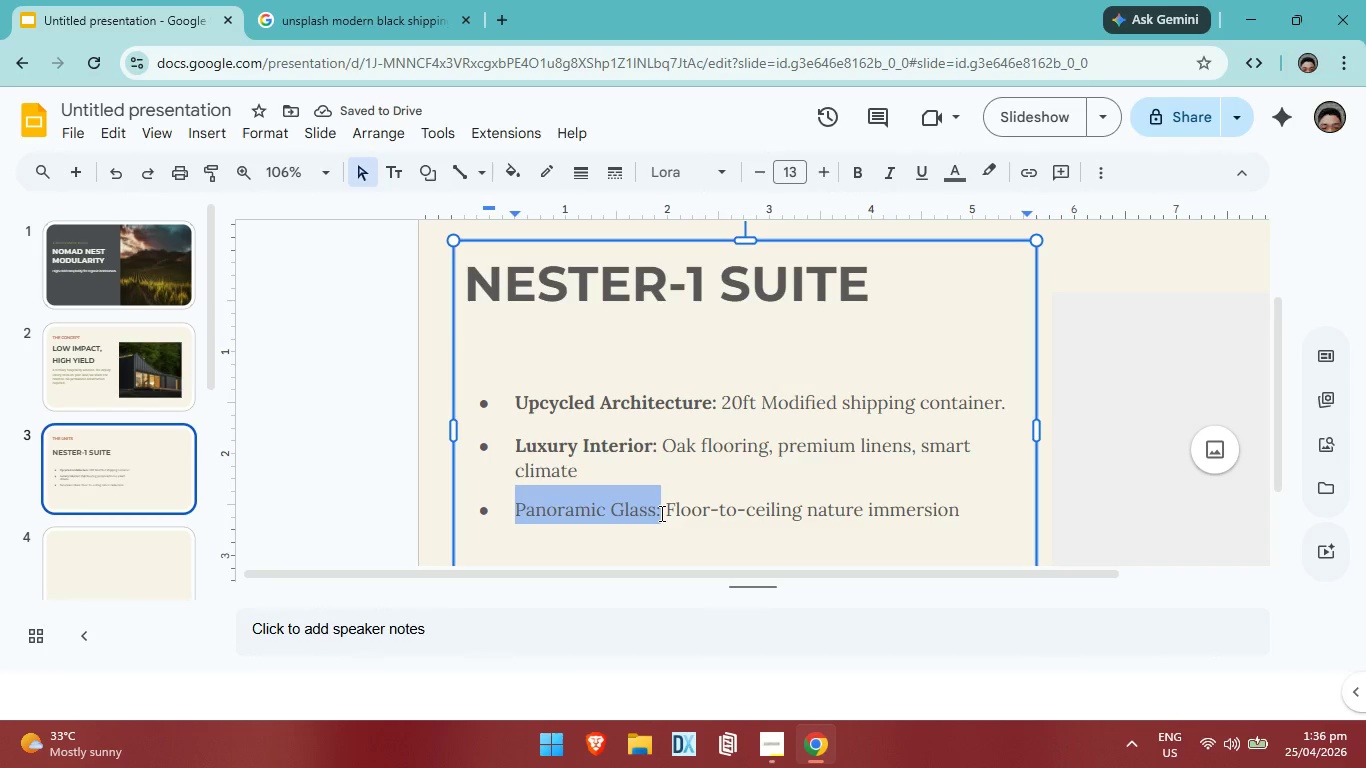 
key(Control+B)
 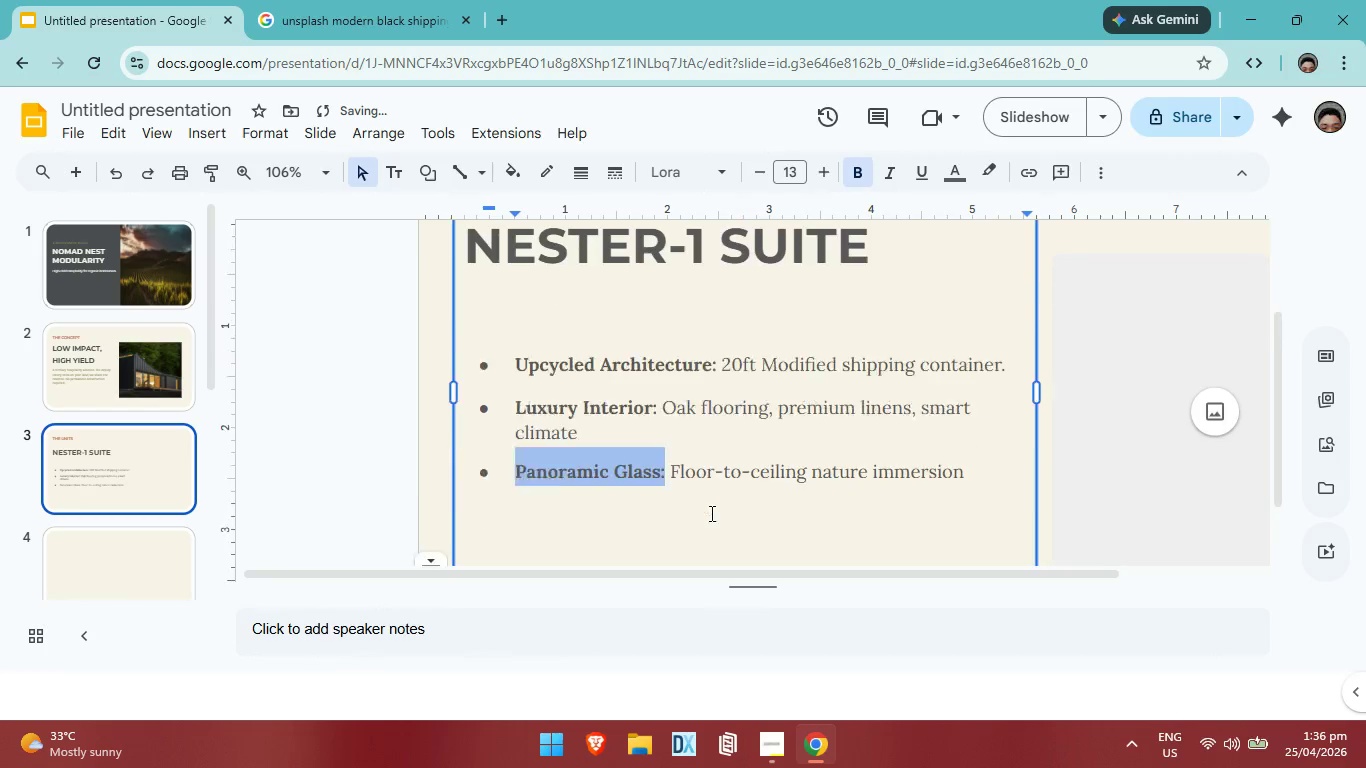 
scroll: coordinate [711, 513], scroll_direction: down, amount: 2.0
 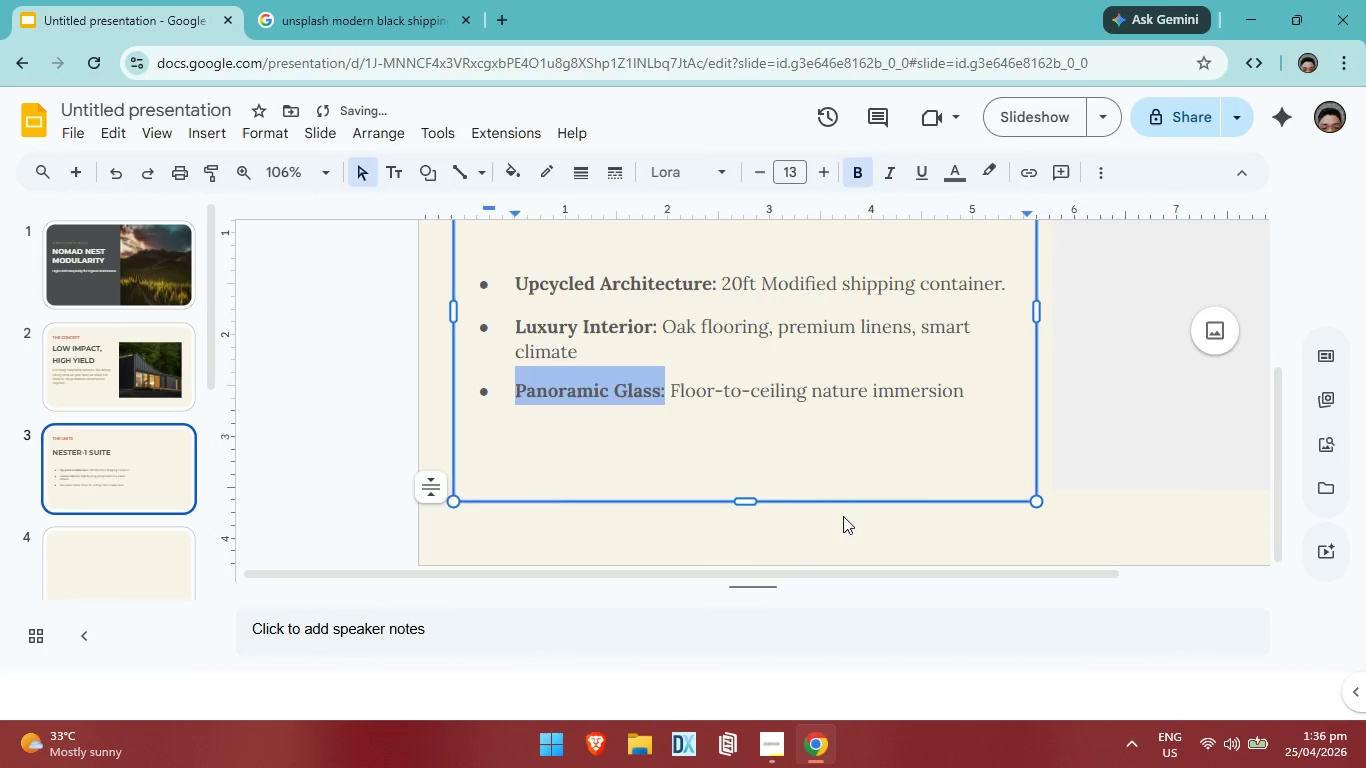 
left_click([843, 516])